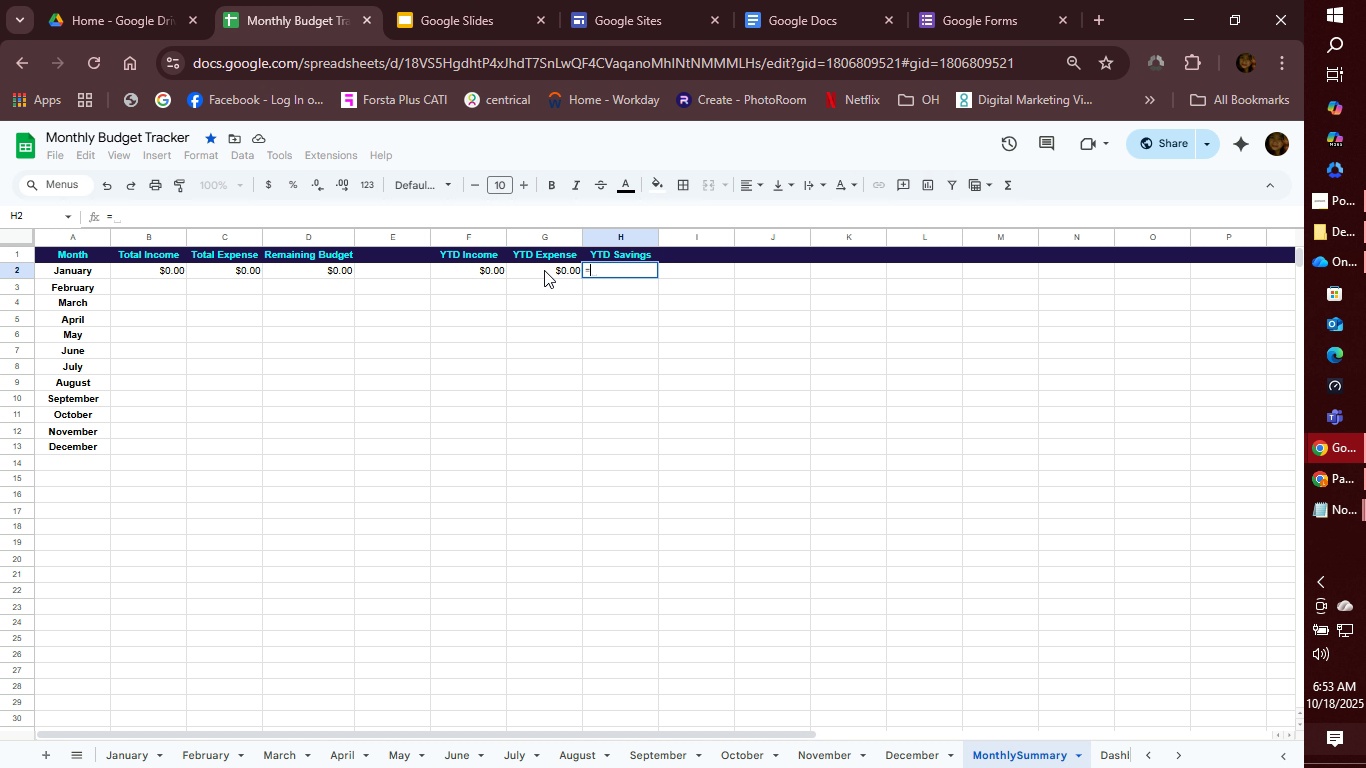 
type(f2-g2)
 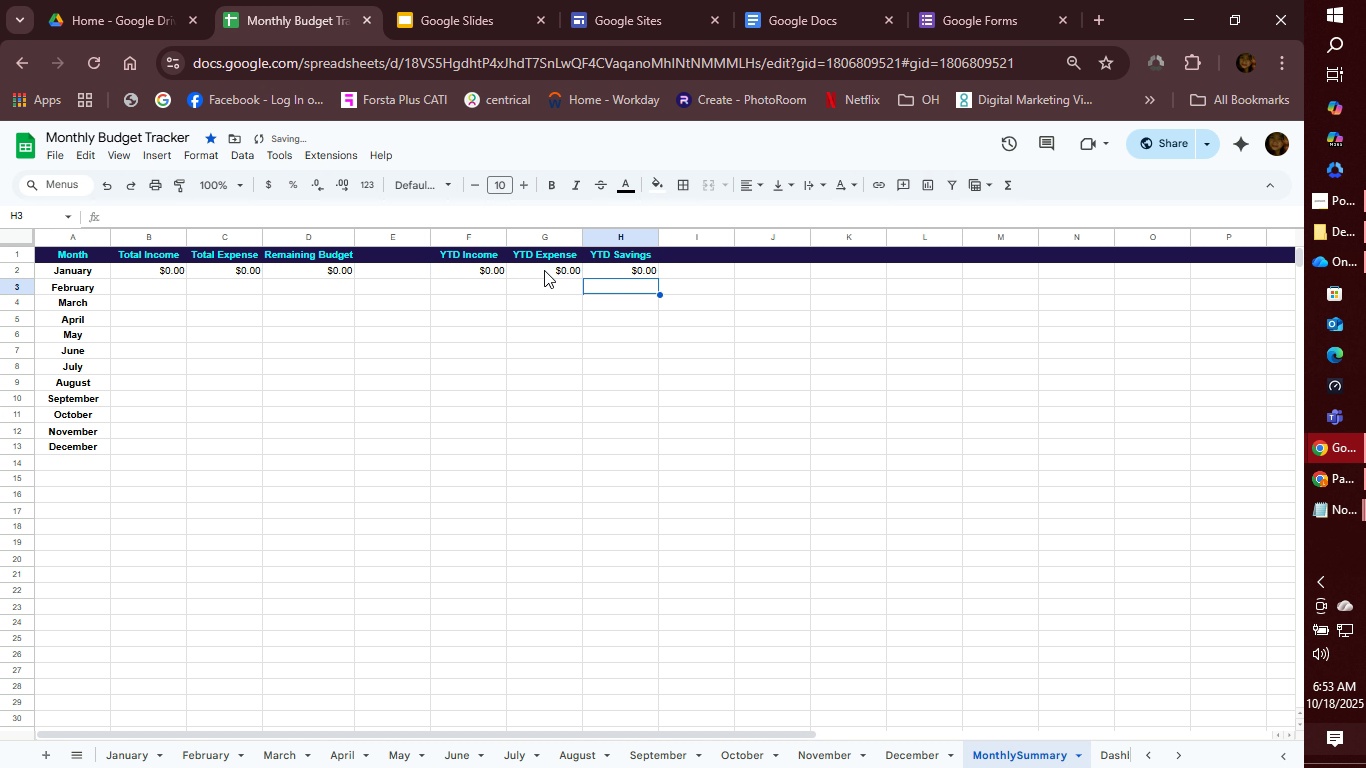 
key(Enter)
 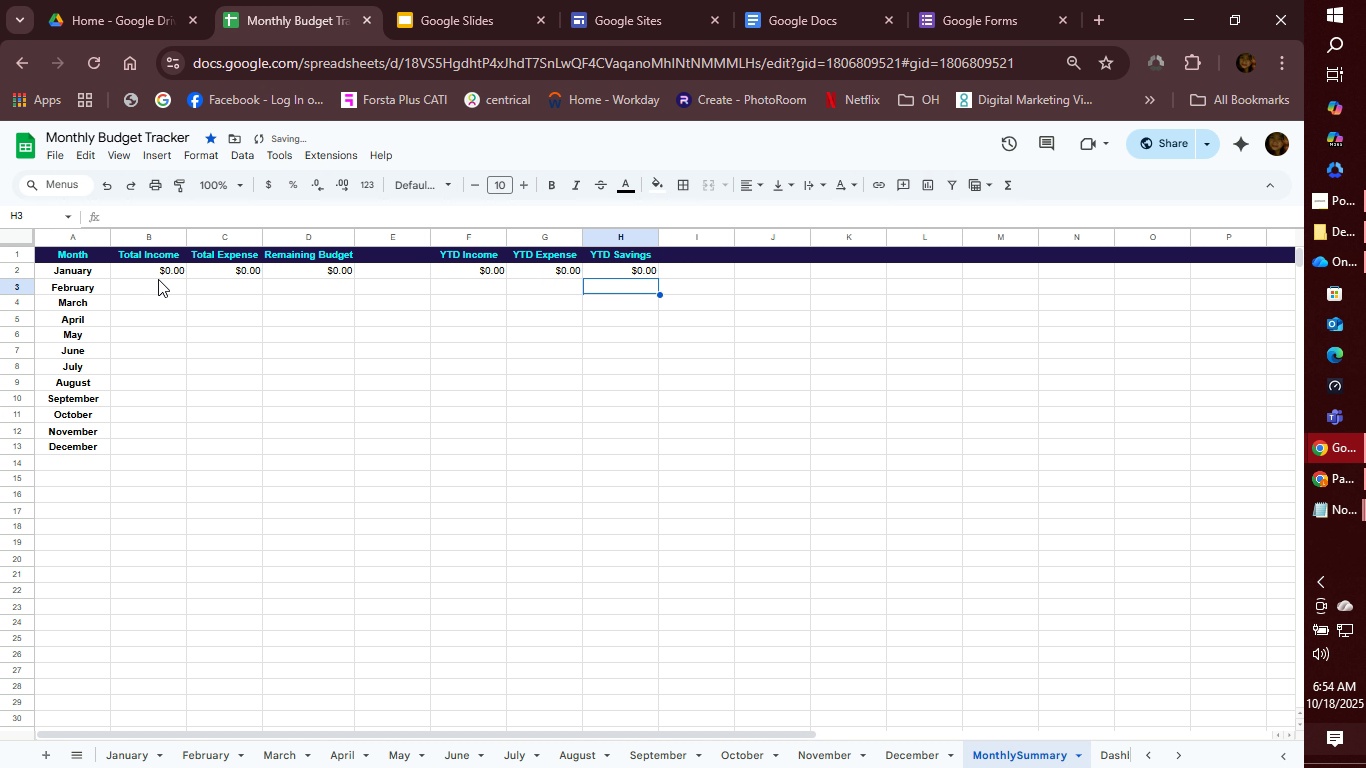 
left_click([157, 281])
 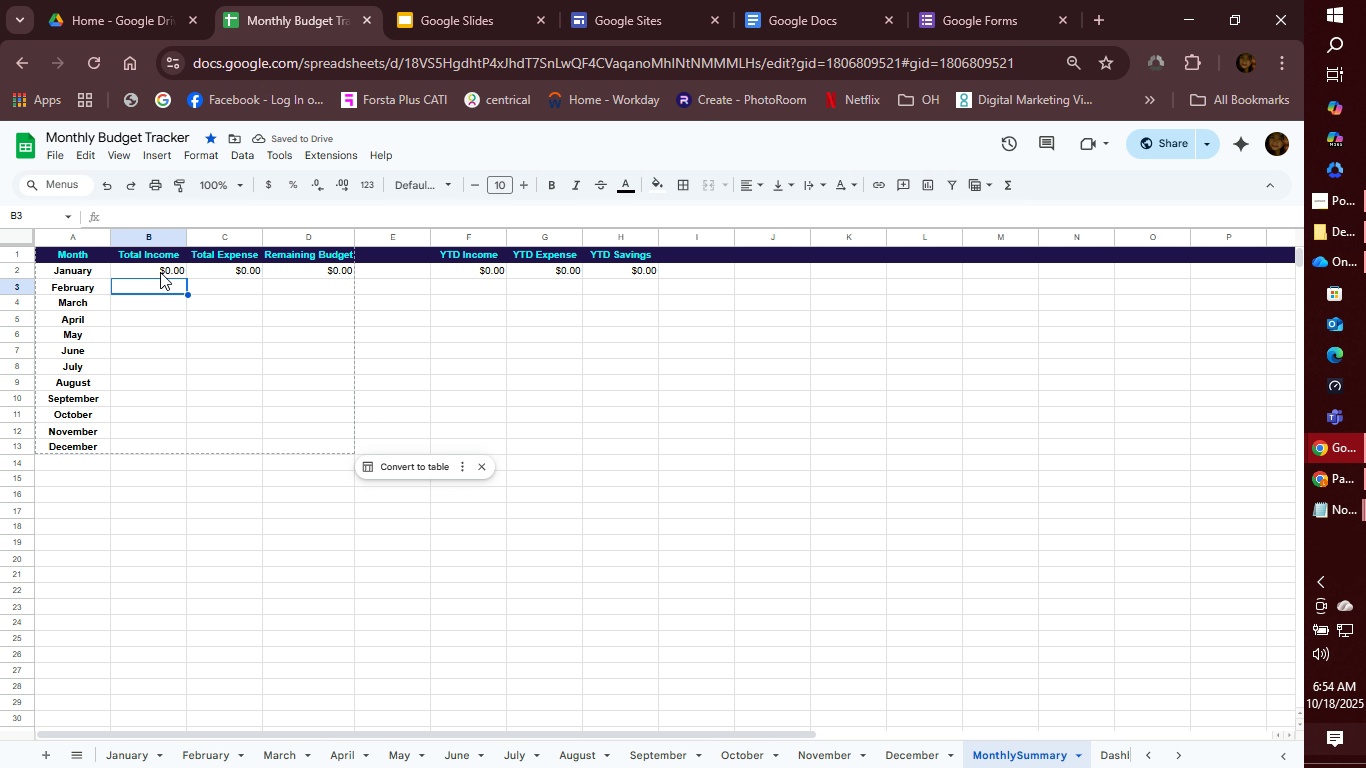 
left_click([160, 272])
 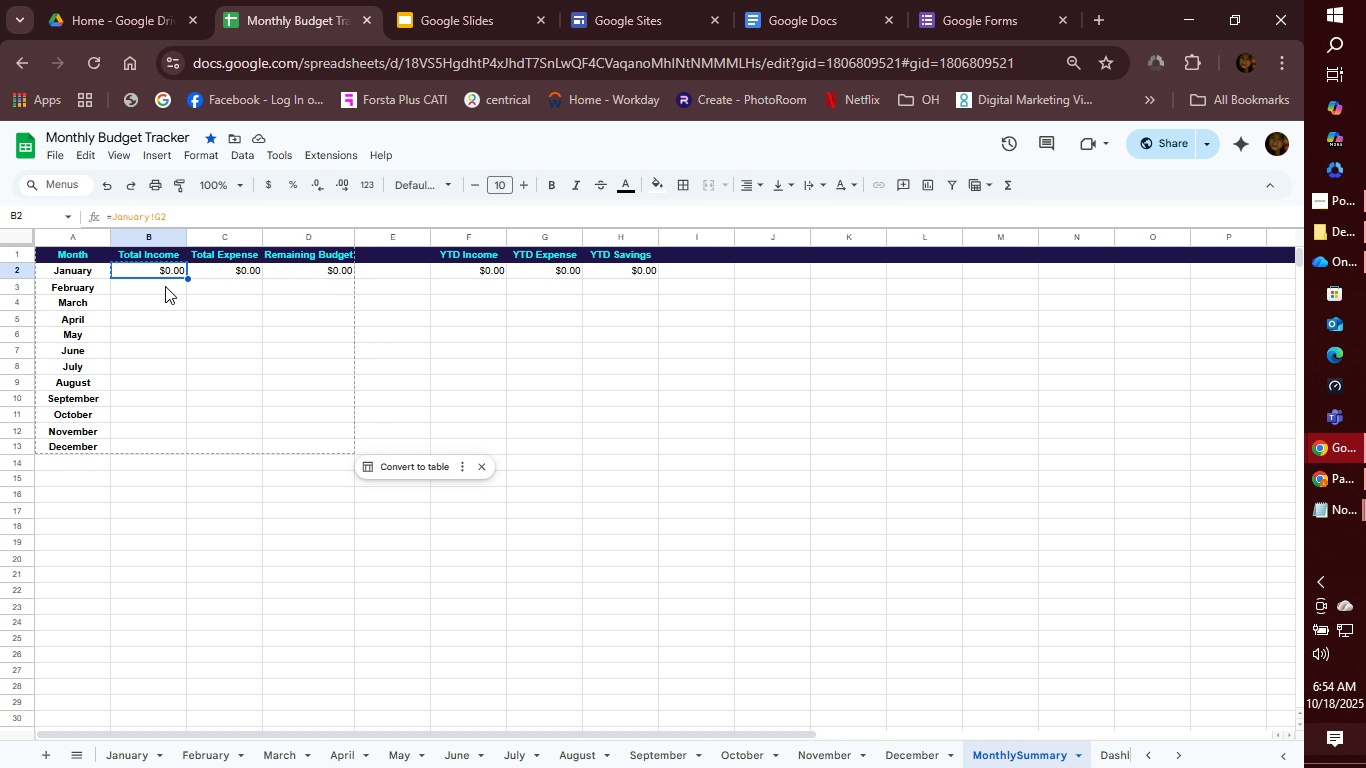 
wait(6.81)
 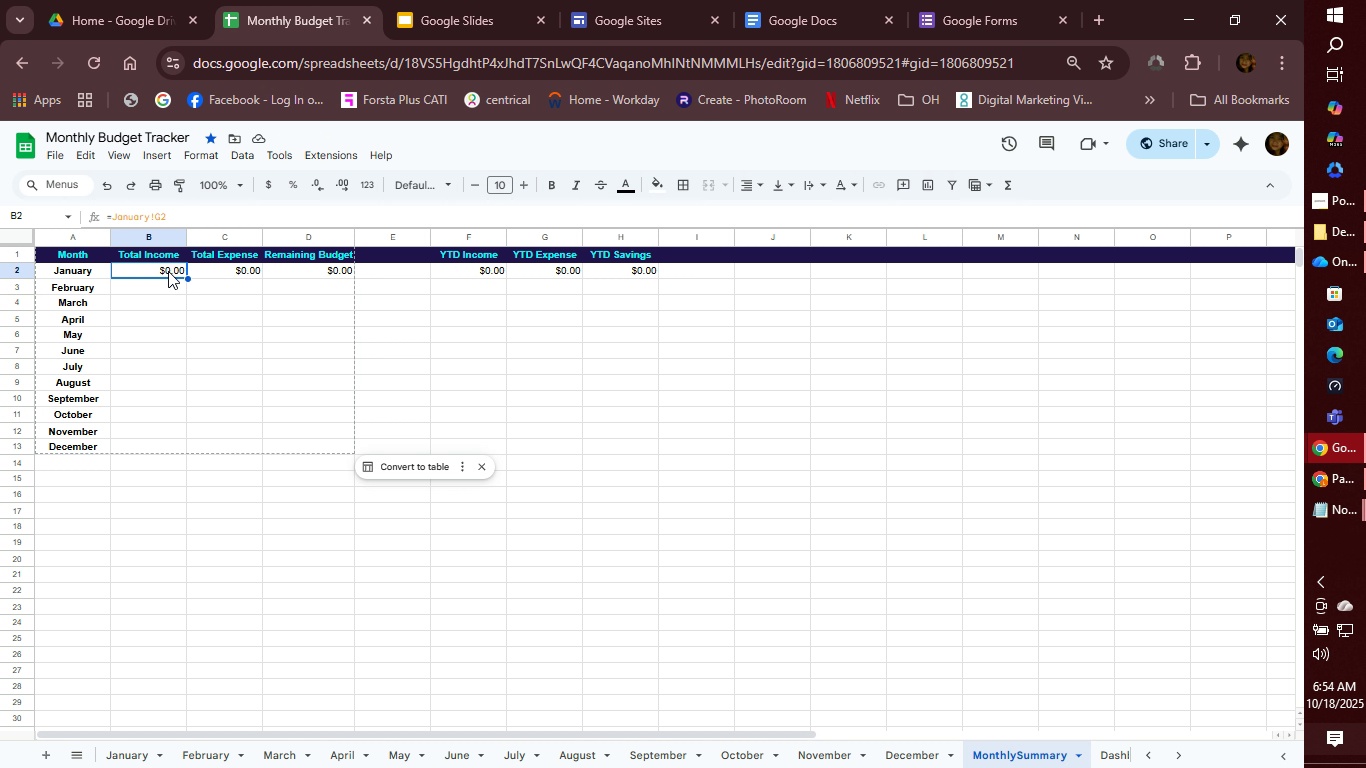 
key(Control+C)
 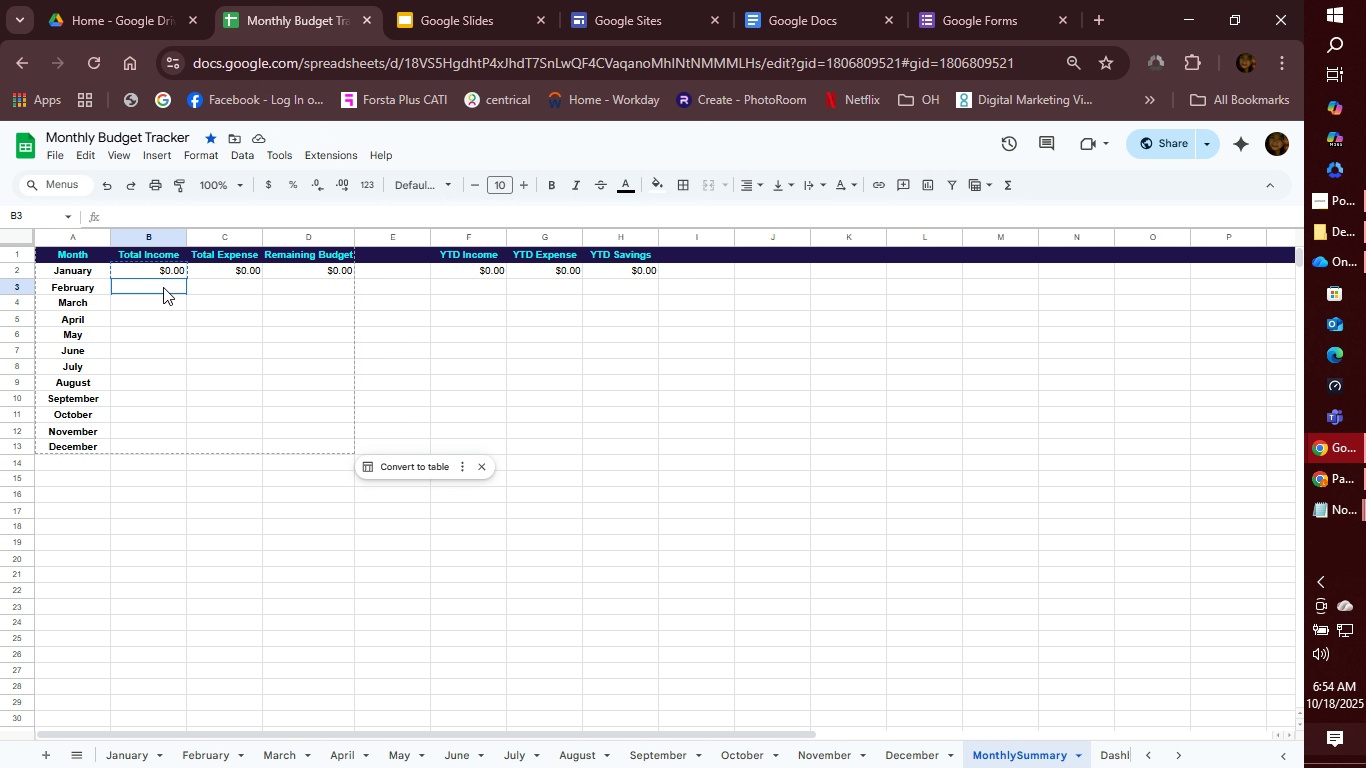 
left_click([163, 287])
 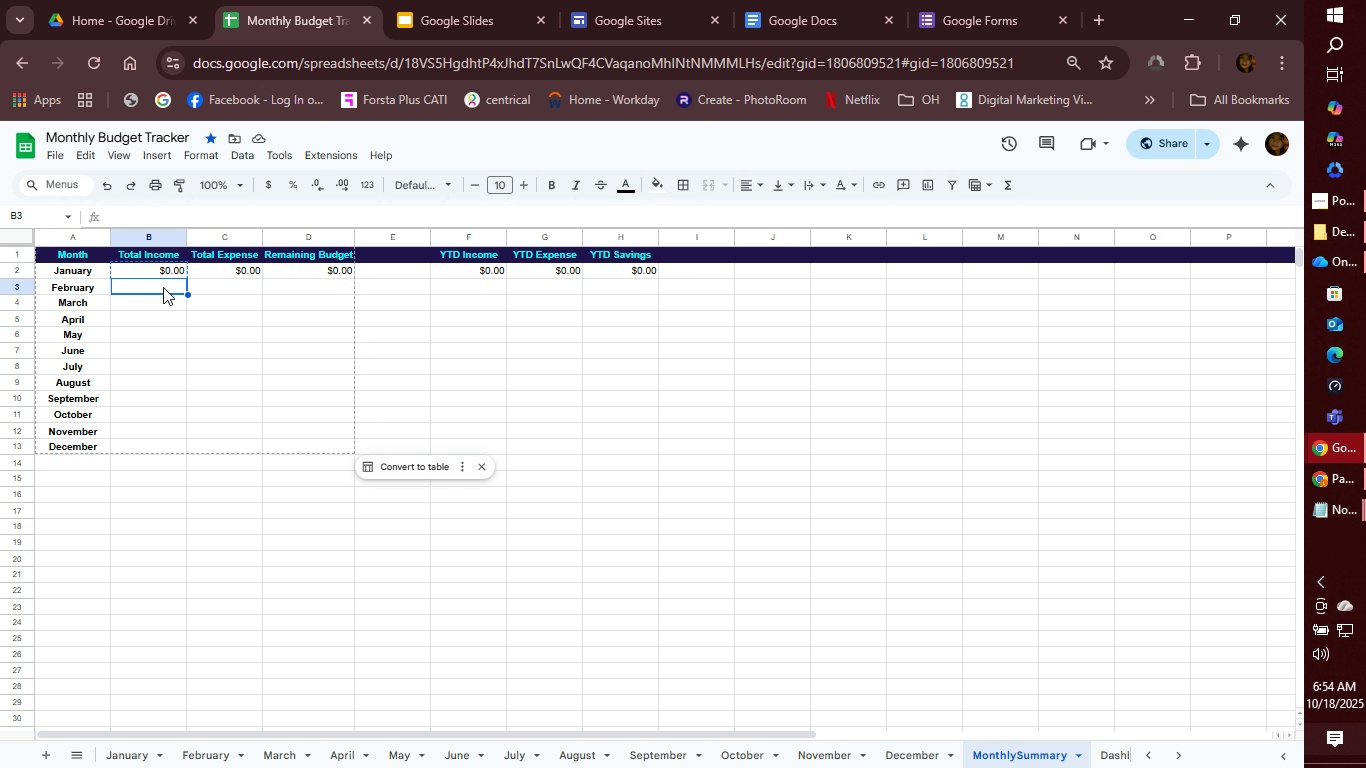 
key(Control+V)
 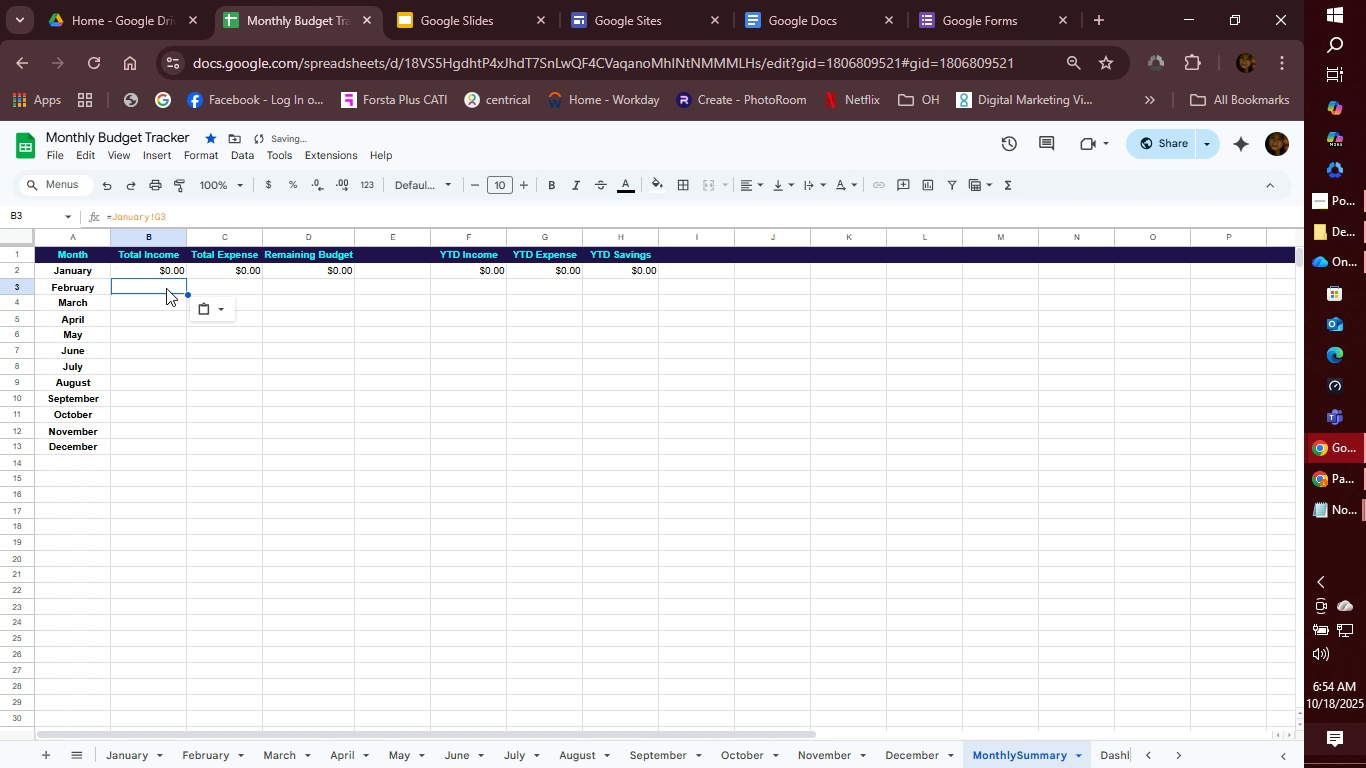 
mouse_move([210, 283])
 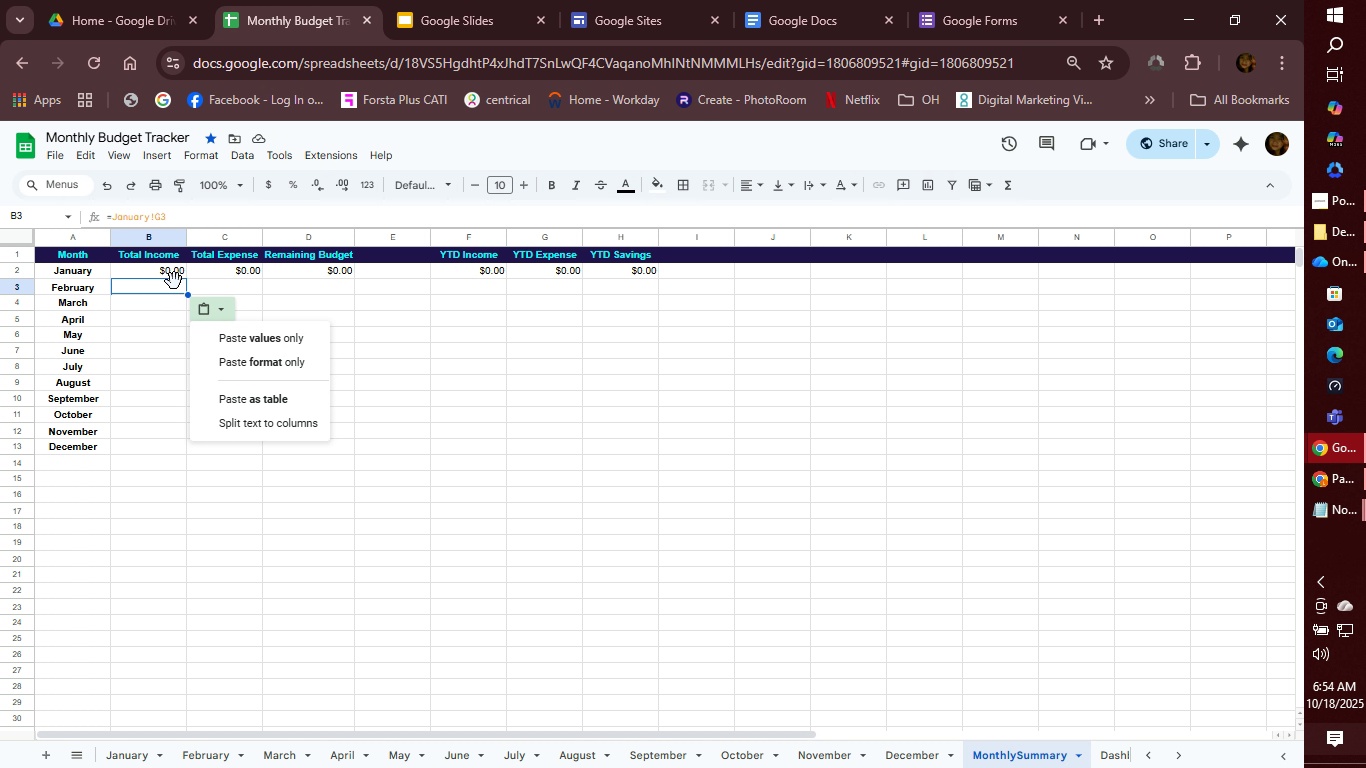 
left_click([175, 280])
 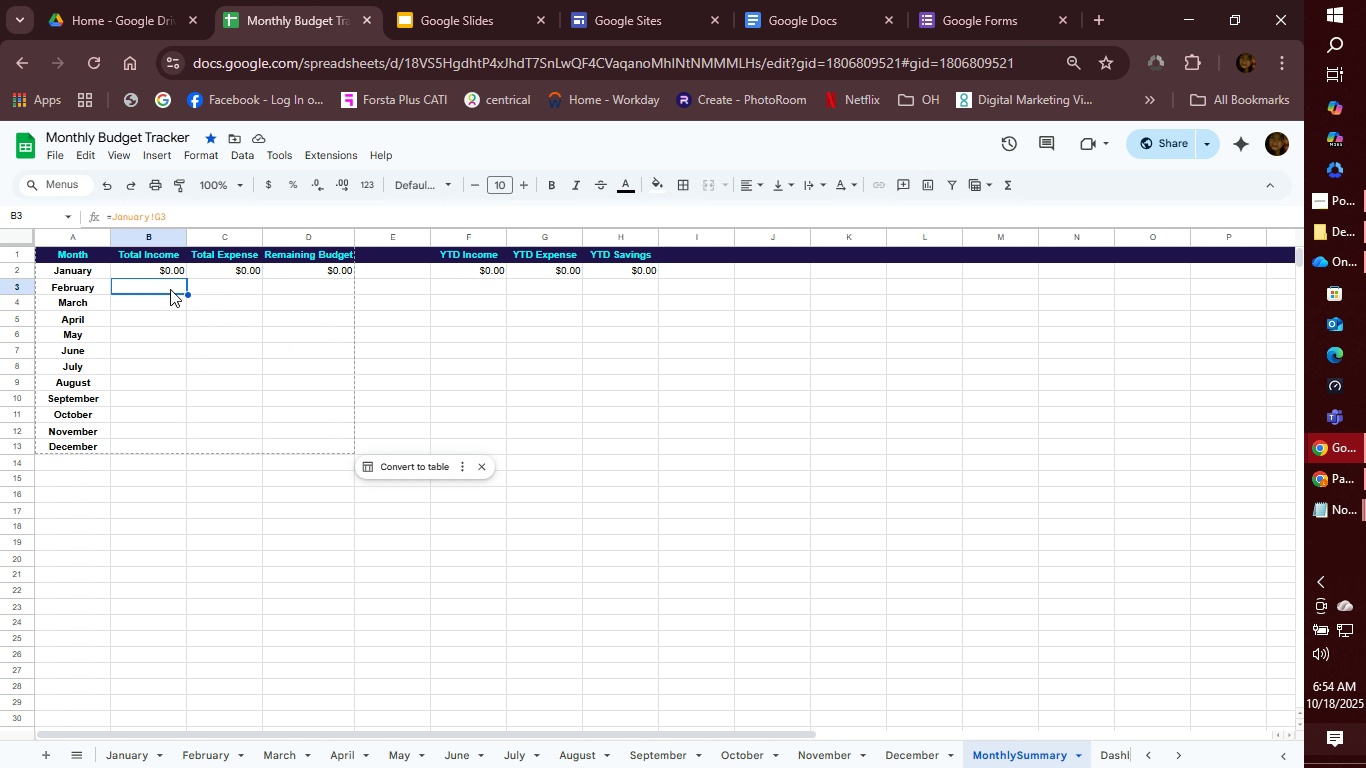 
left_click([170, 289])
 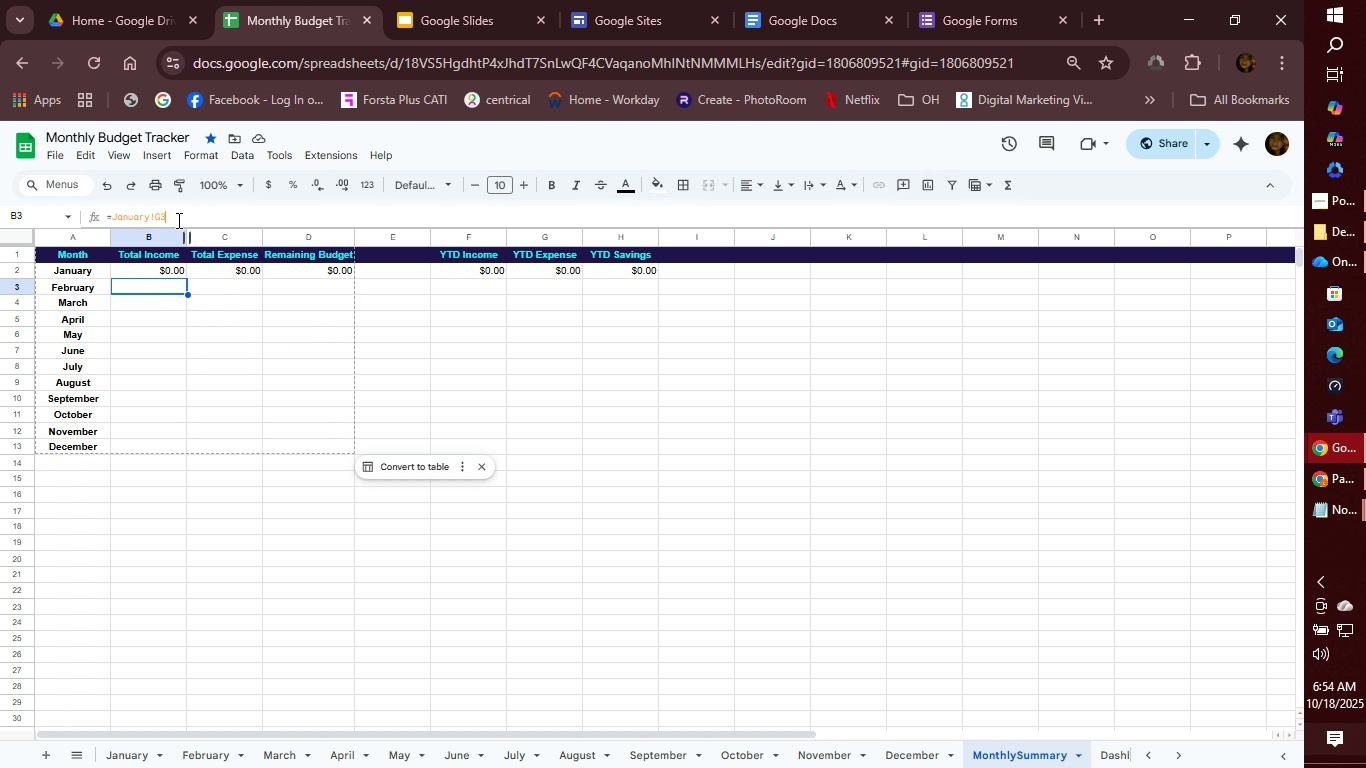 
left_click([177, 220])
 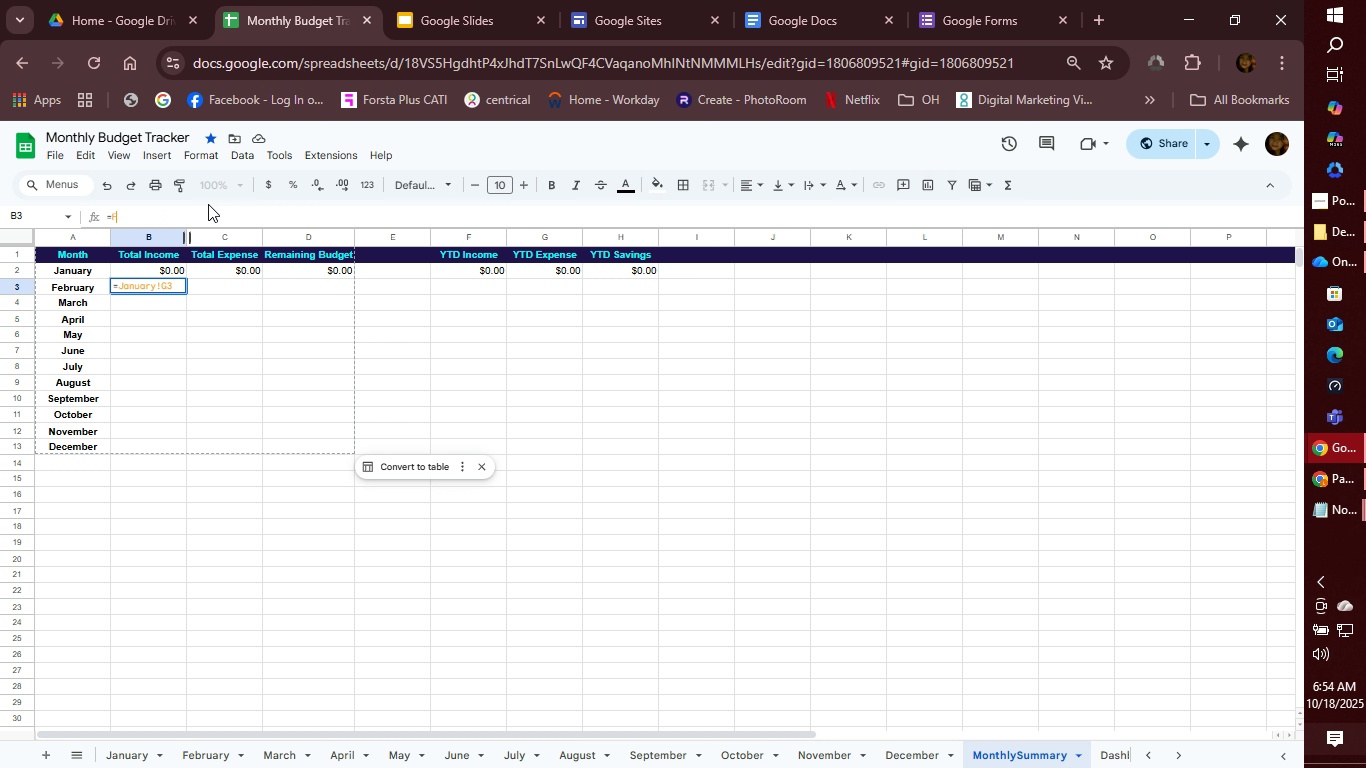 
type(February!g2)
 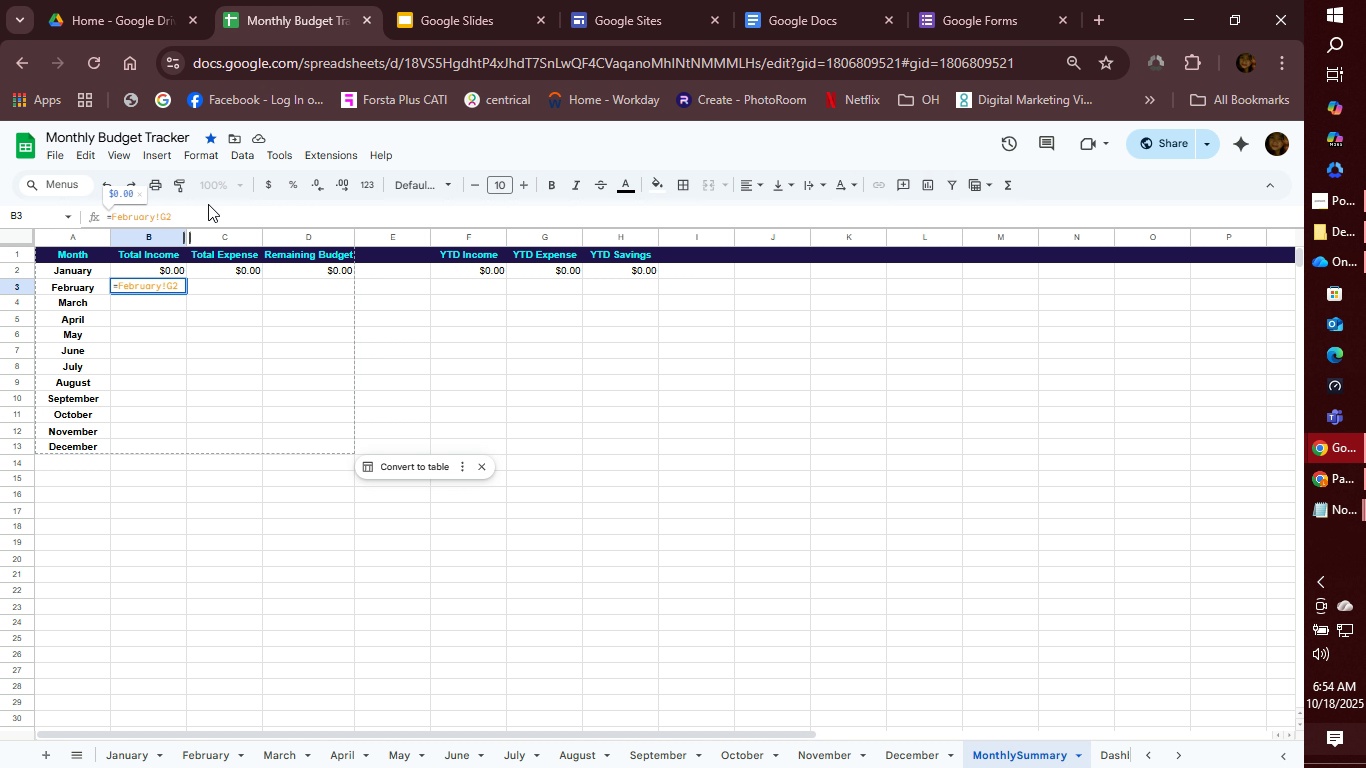 
key(Enter)
 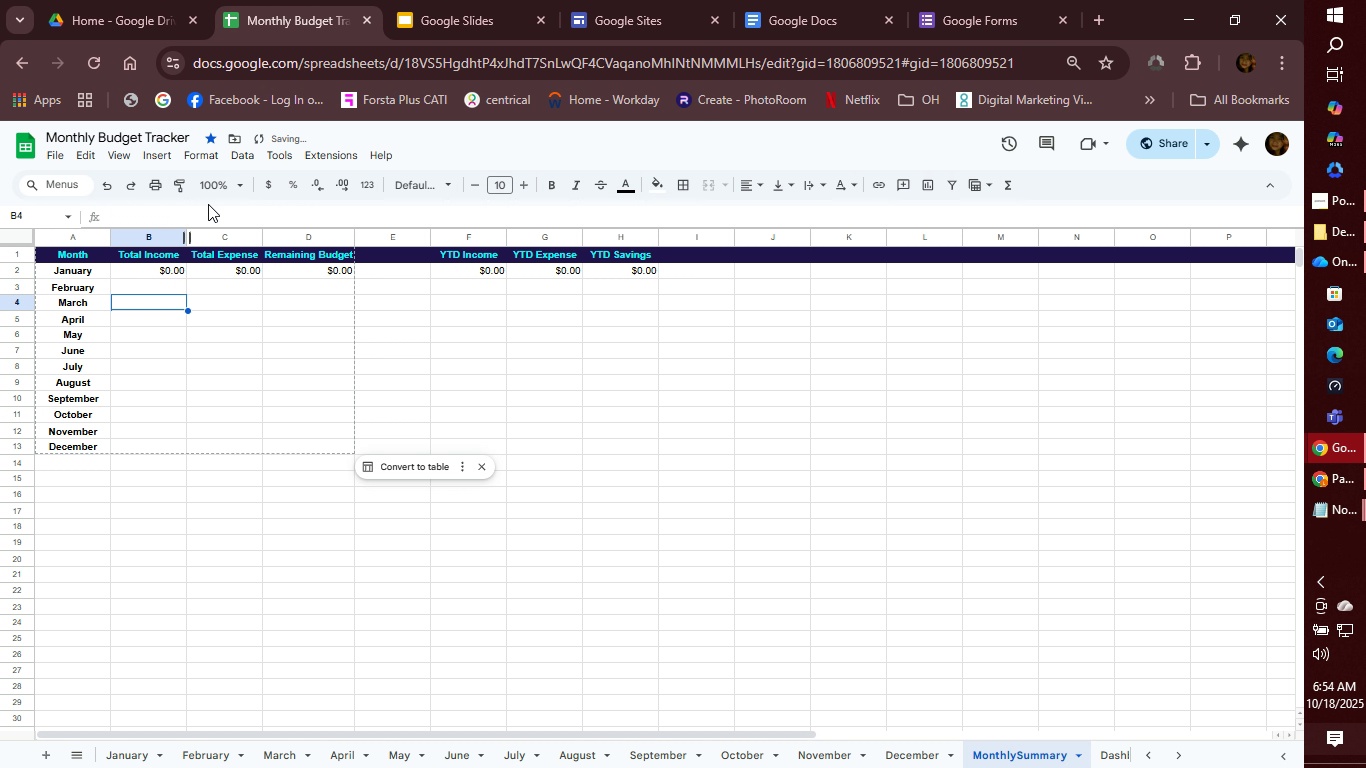 
key(Tab)
 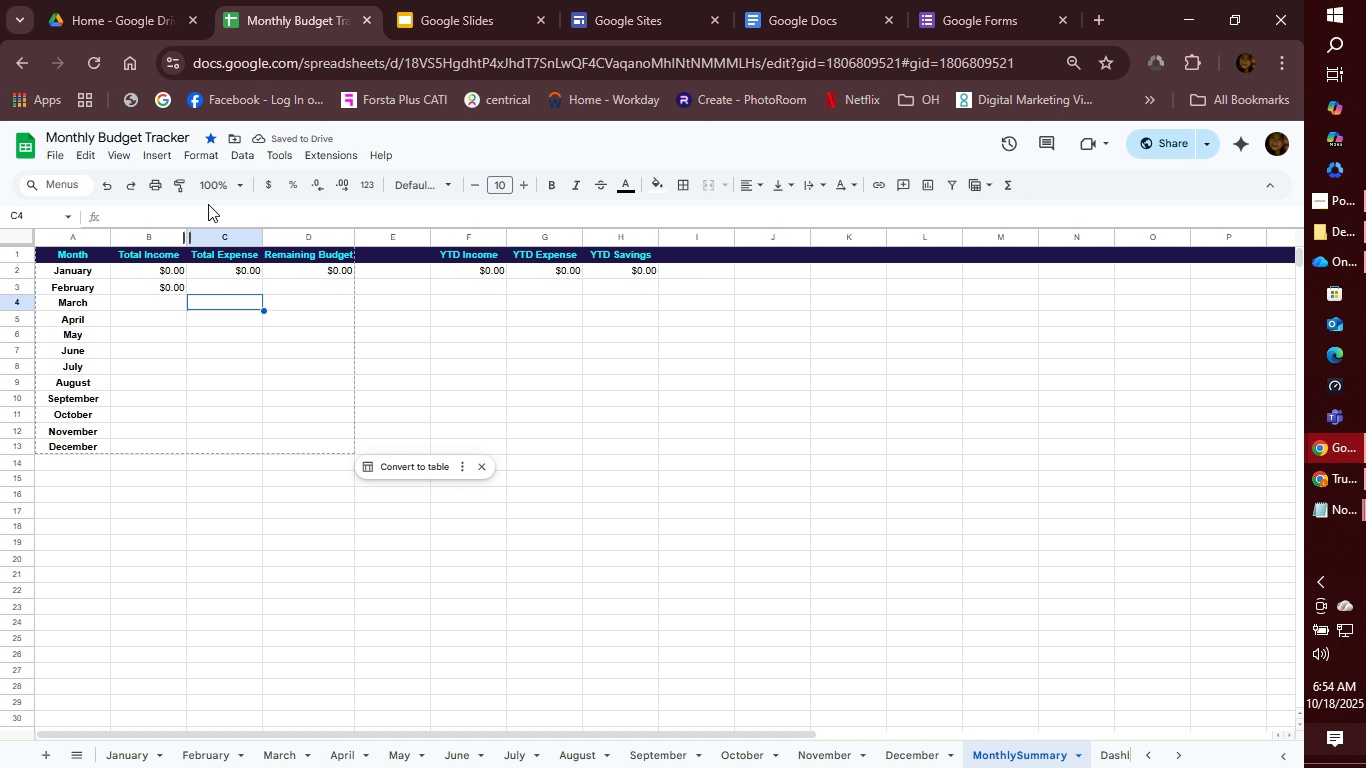 
key(ArrowUp)
 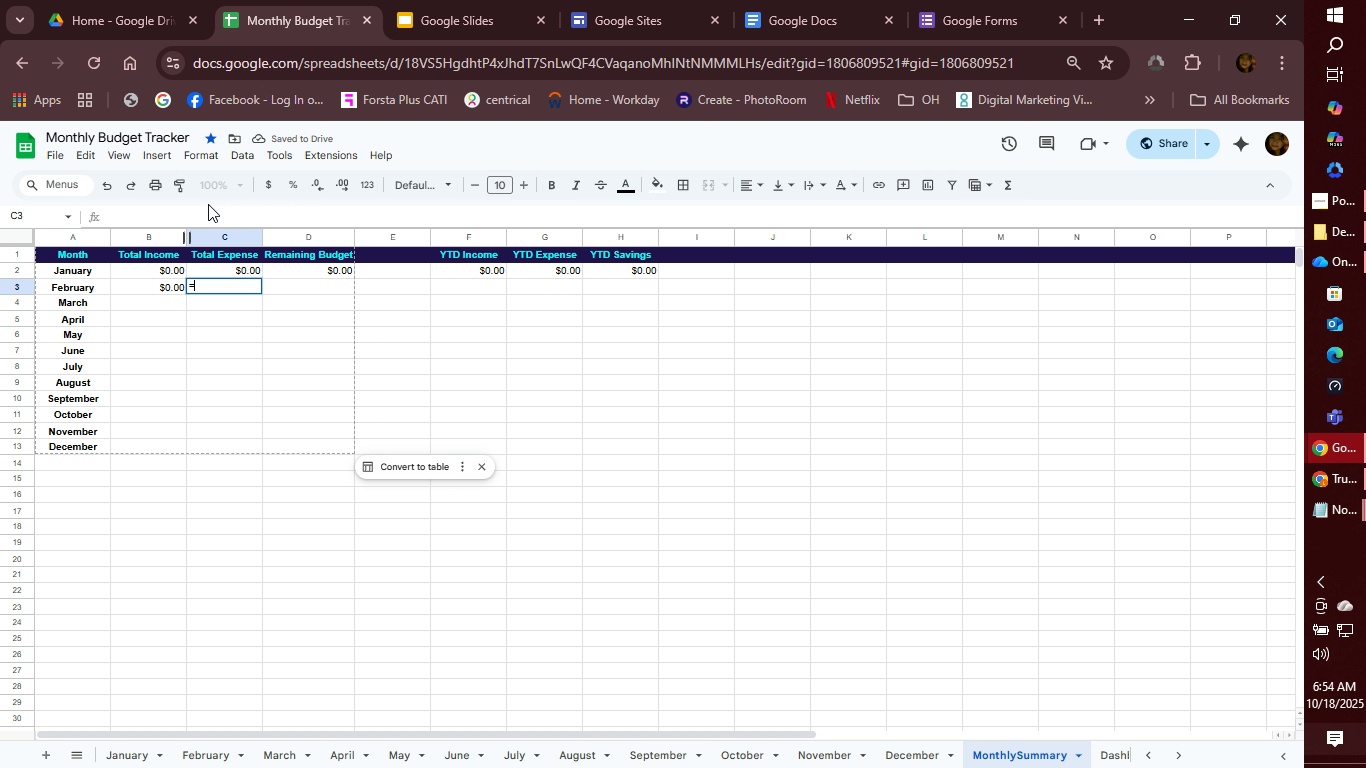 
key(Equal)
 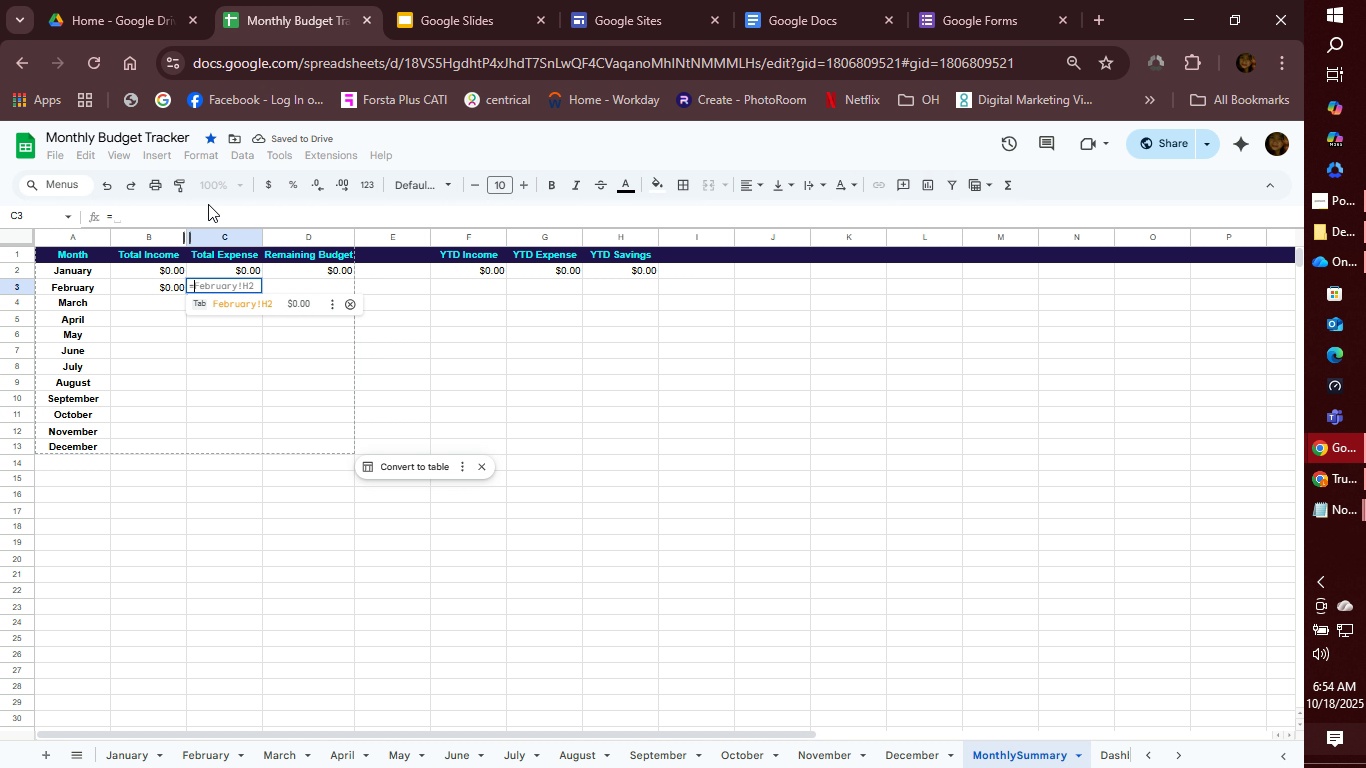 
hold_key(key=ShiftLeft, duration=0.33)
 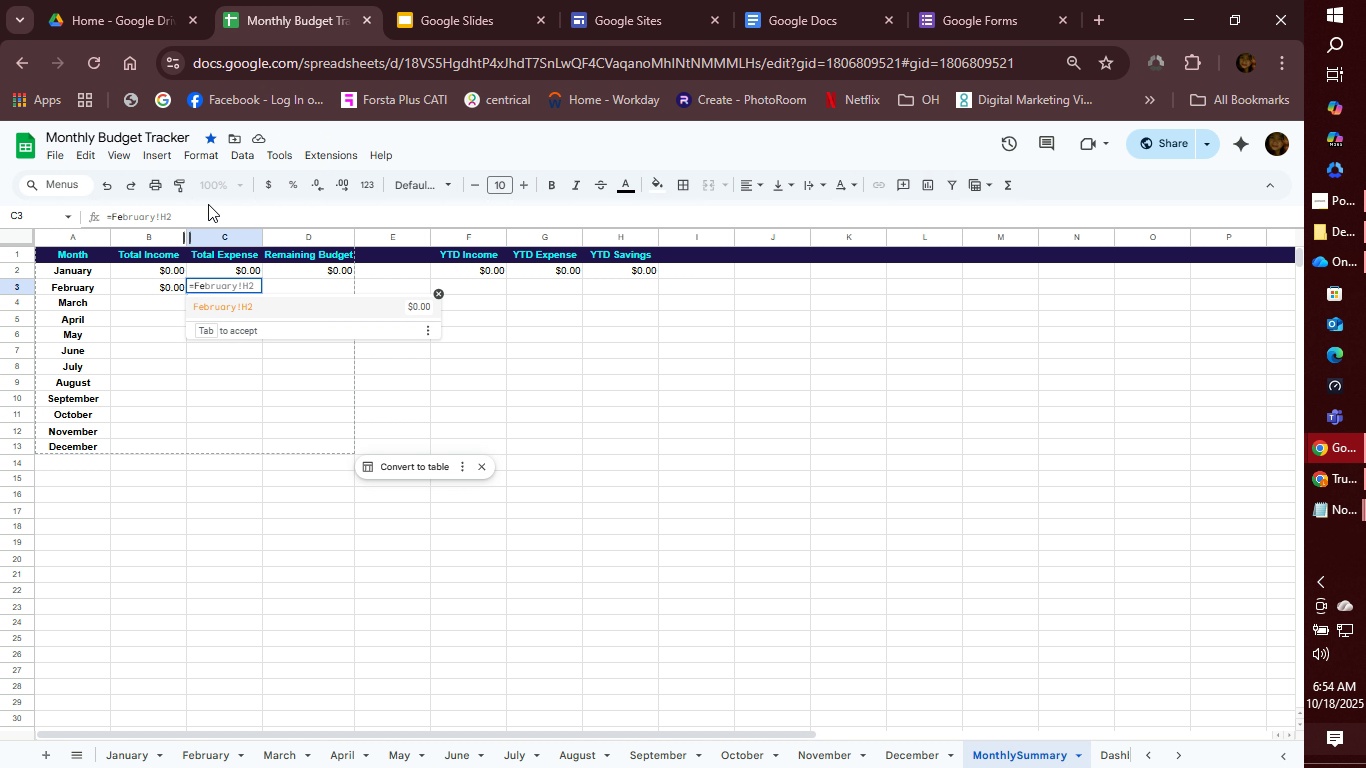 
hold_key(key=F, duration=7.73)
 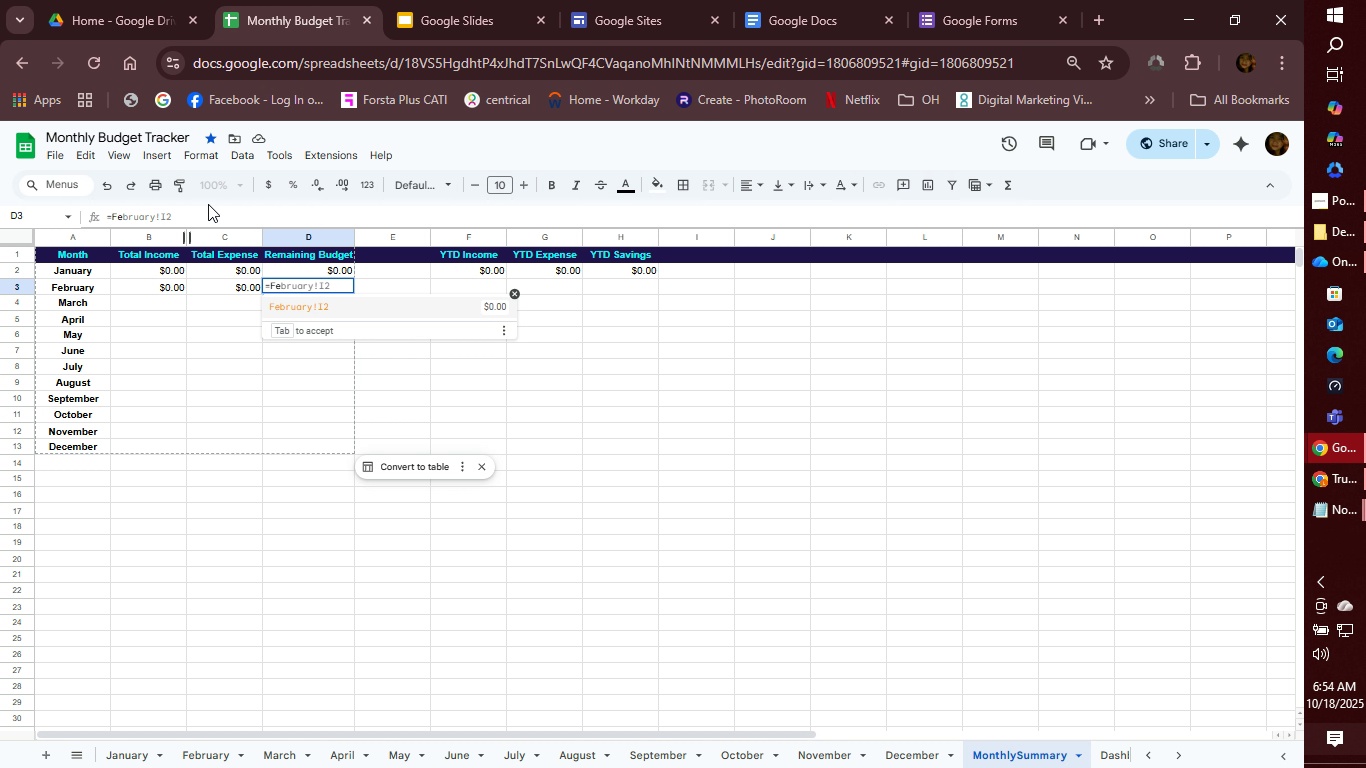 
key(E)
 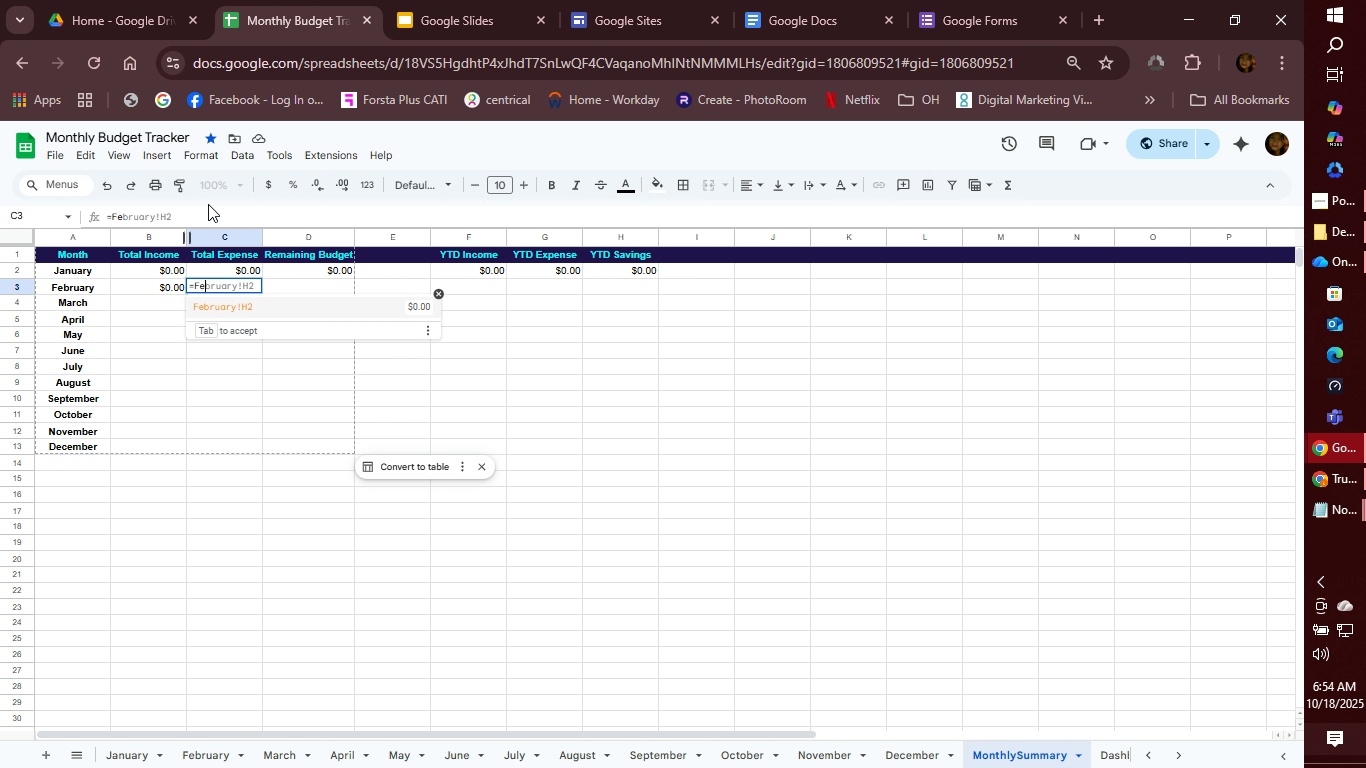 
key(Enter)
 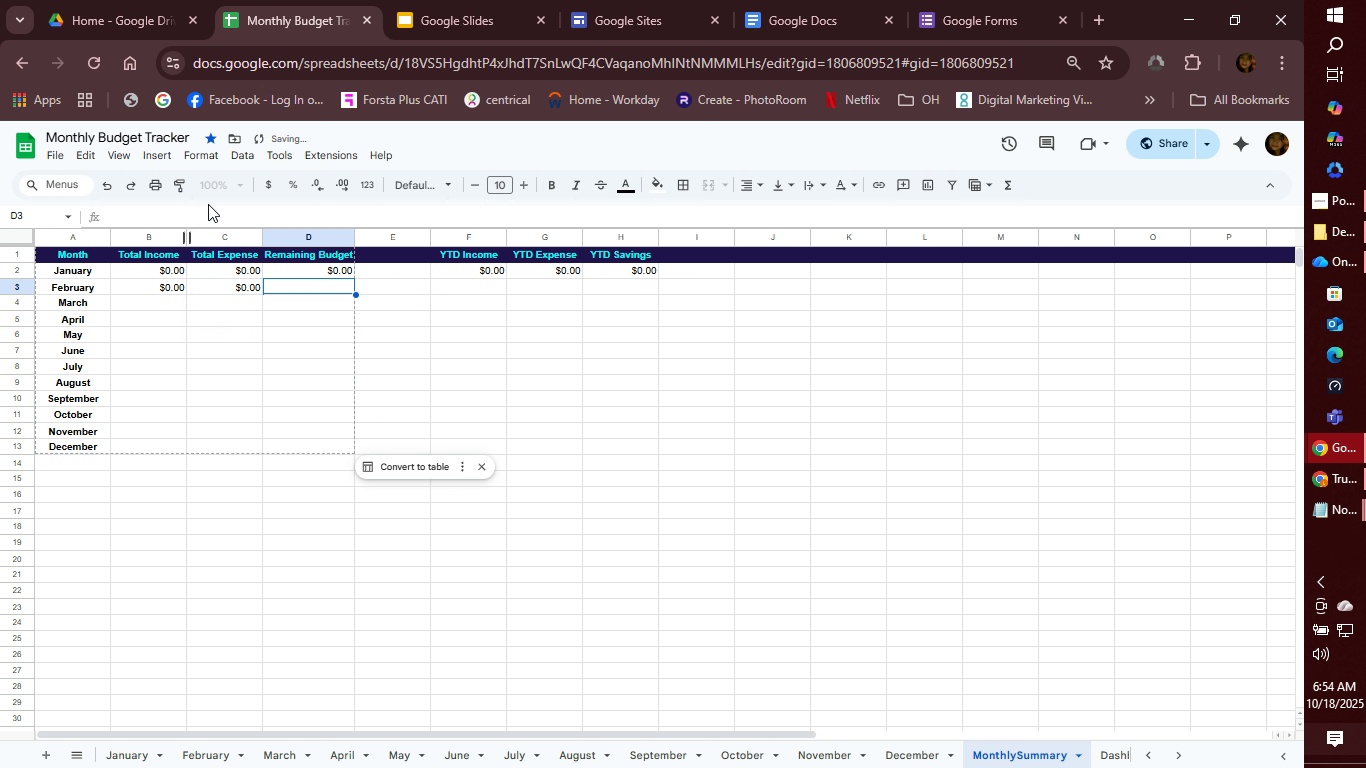 
key(Tab)
 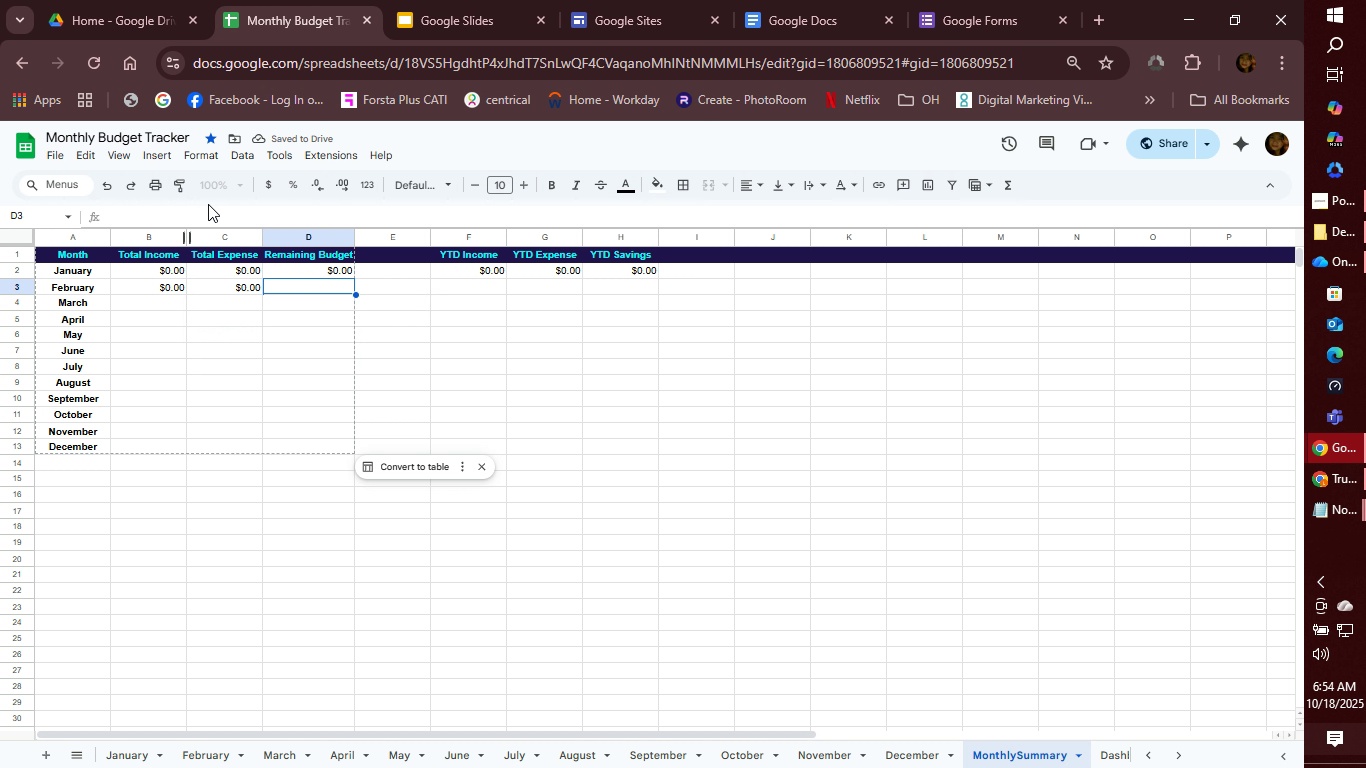 
key(Shift+ShiftLeft)
 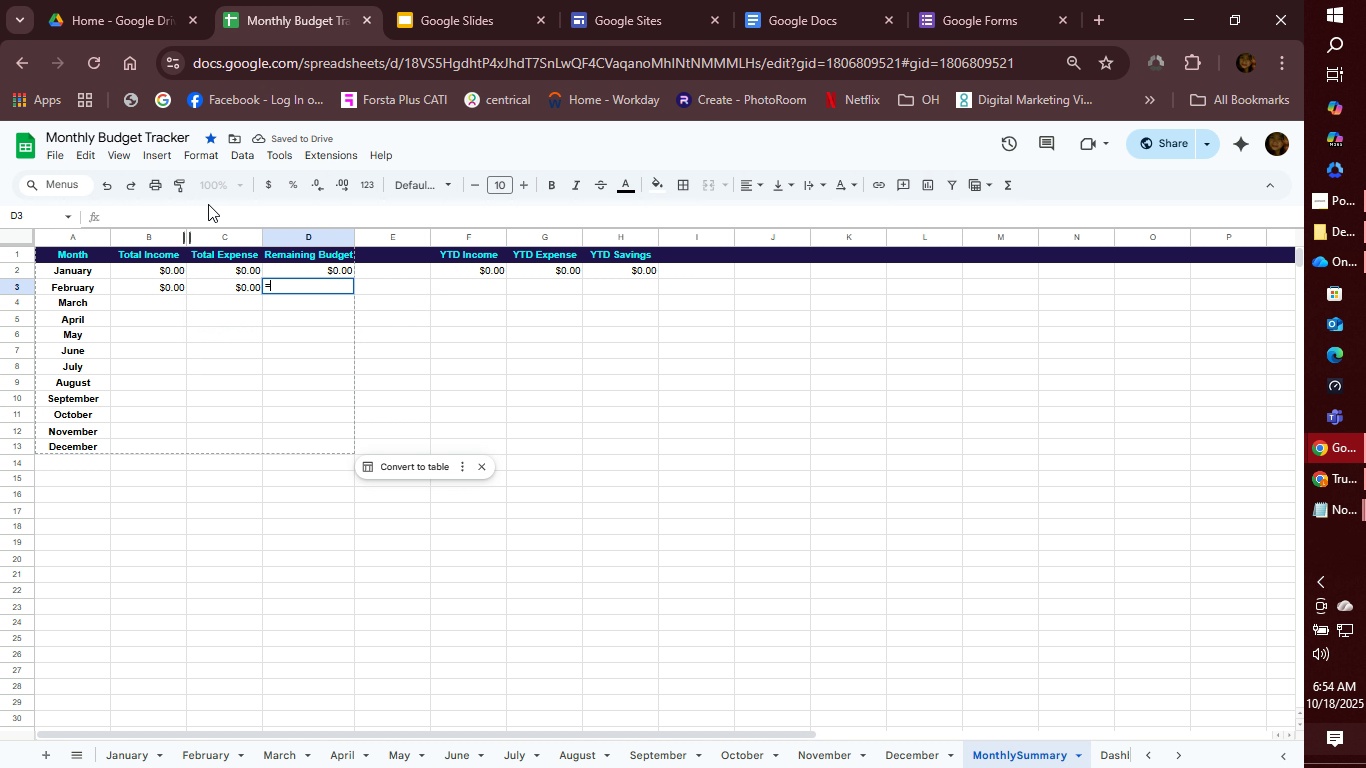 
key(Unknown)
 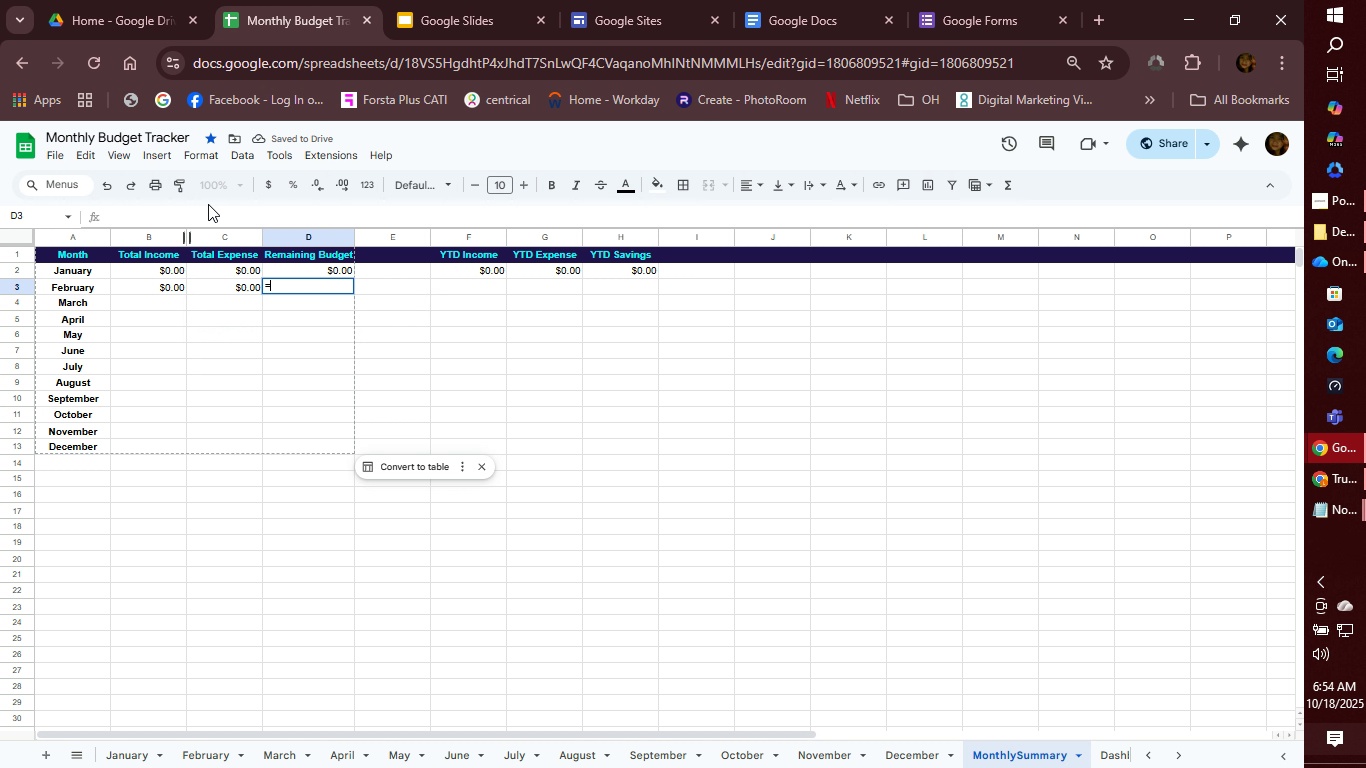 
key(Equal)
 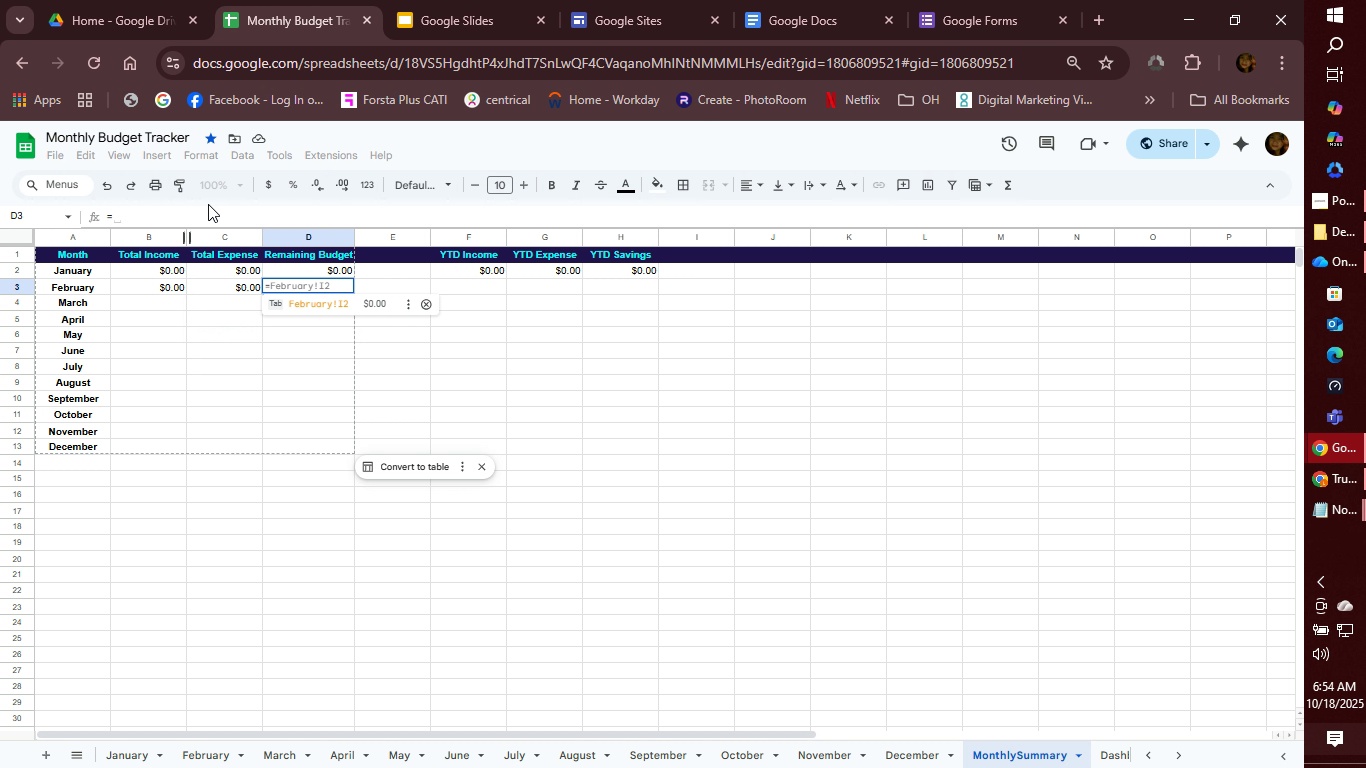 
hold_key(key=ShiftLeft, duration=0.42)
 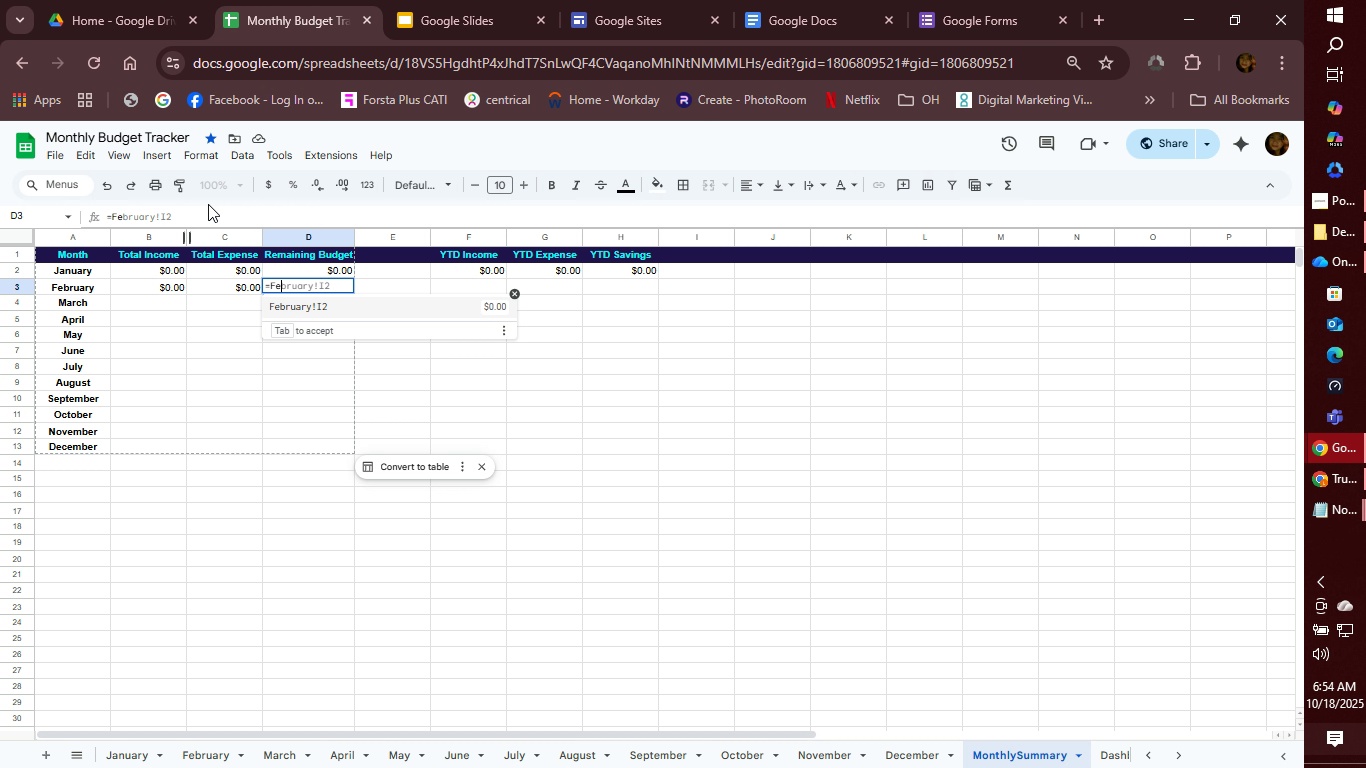 
key(E)
 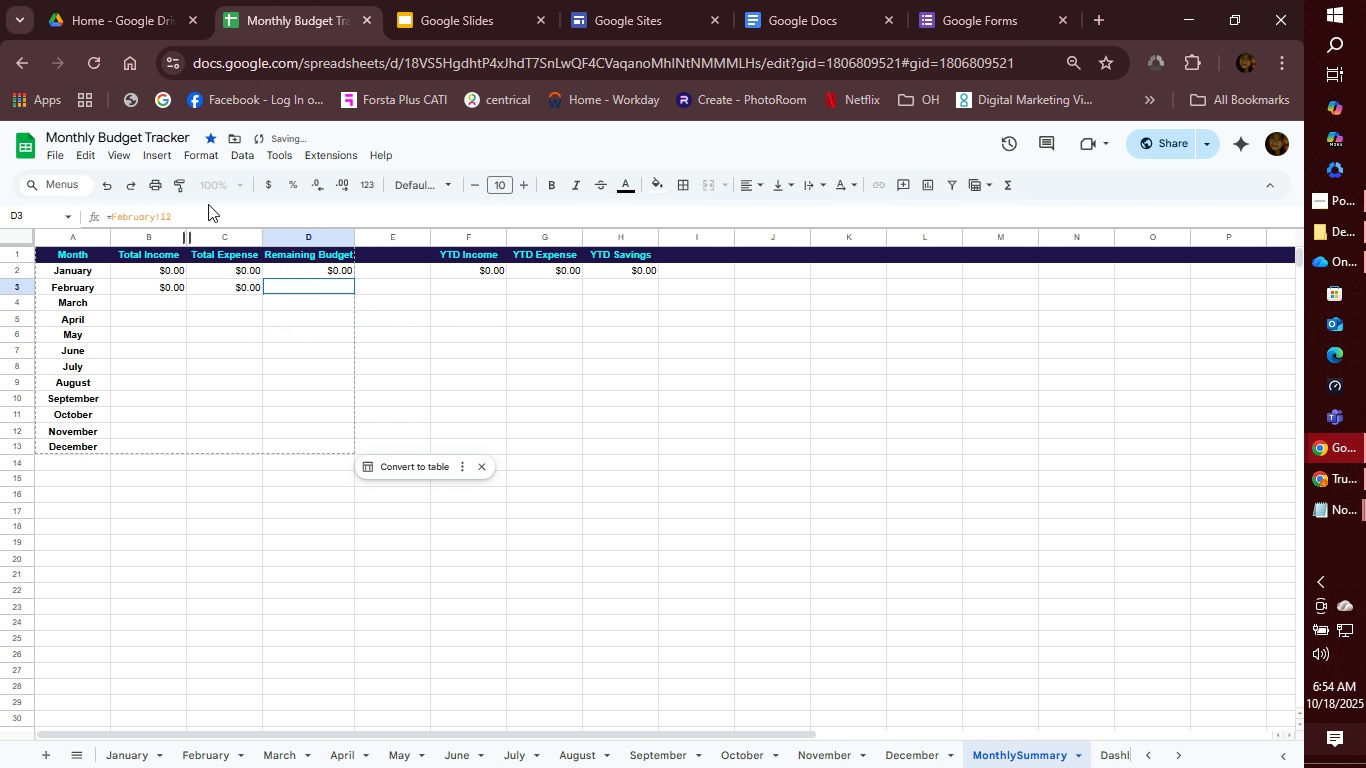 
key(Tab)
 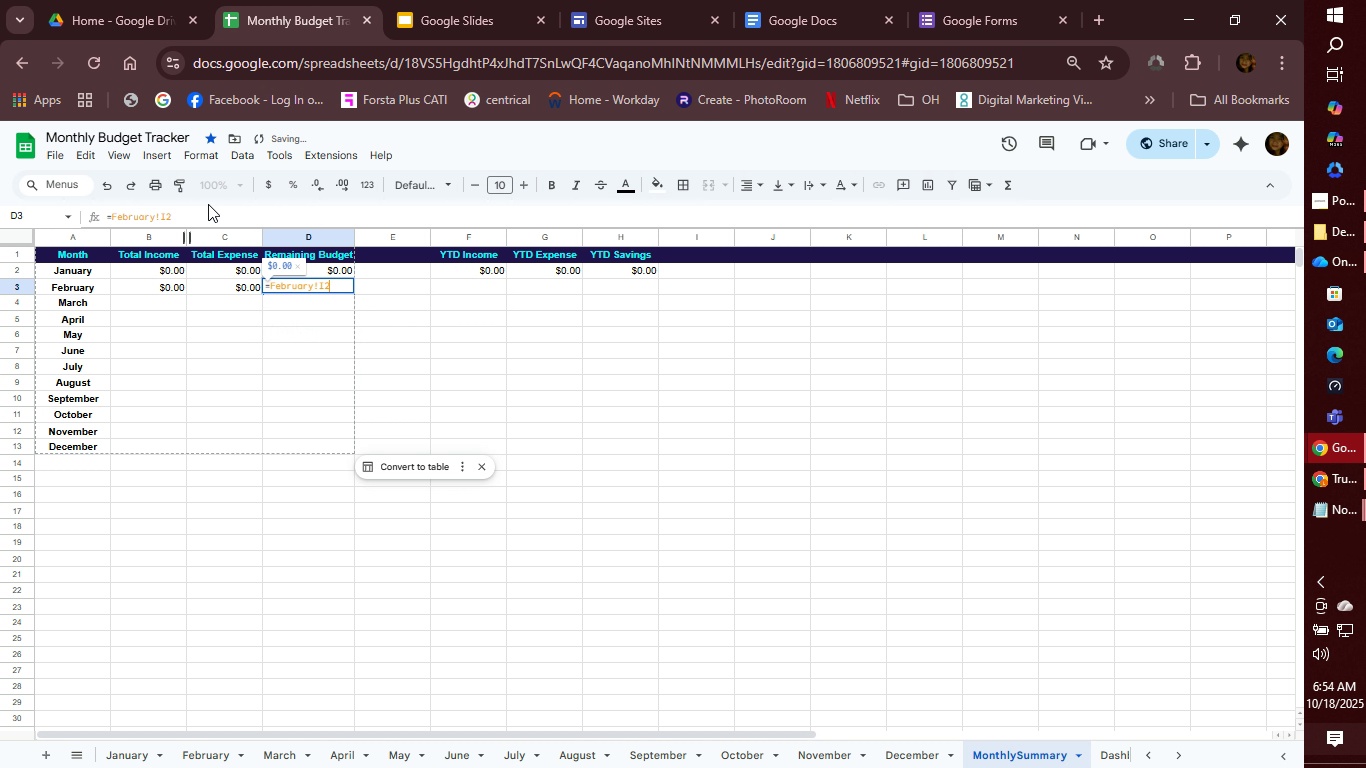 
key(Enter)
 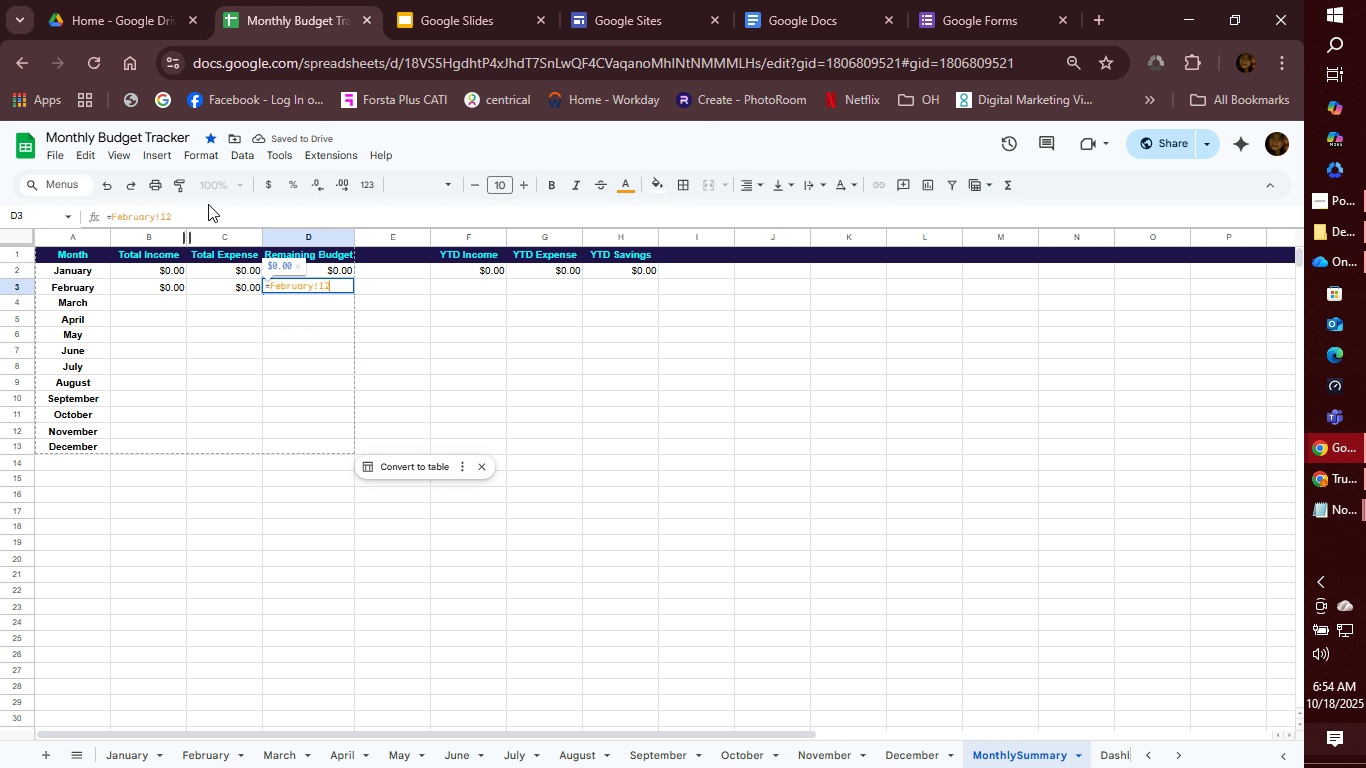 
key(Enter)
 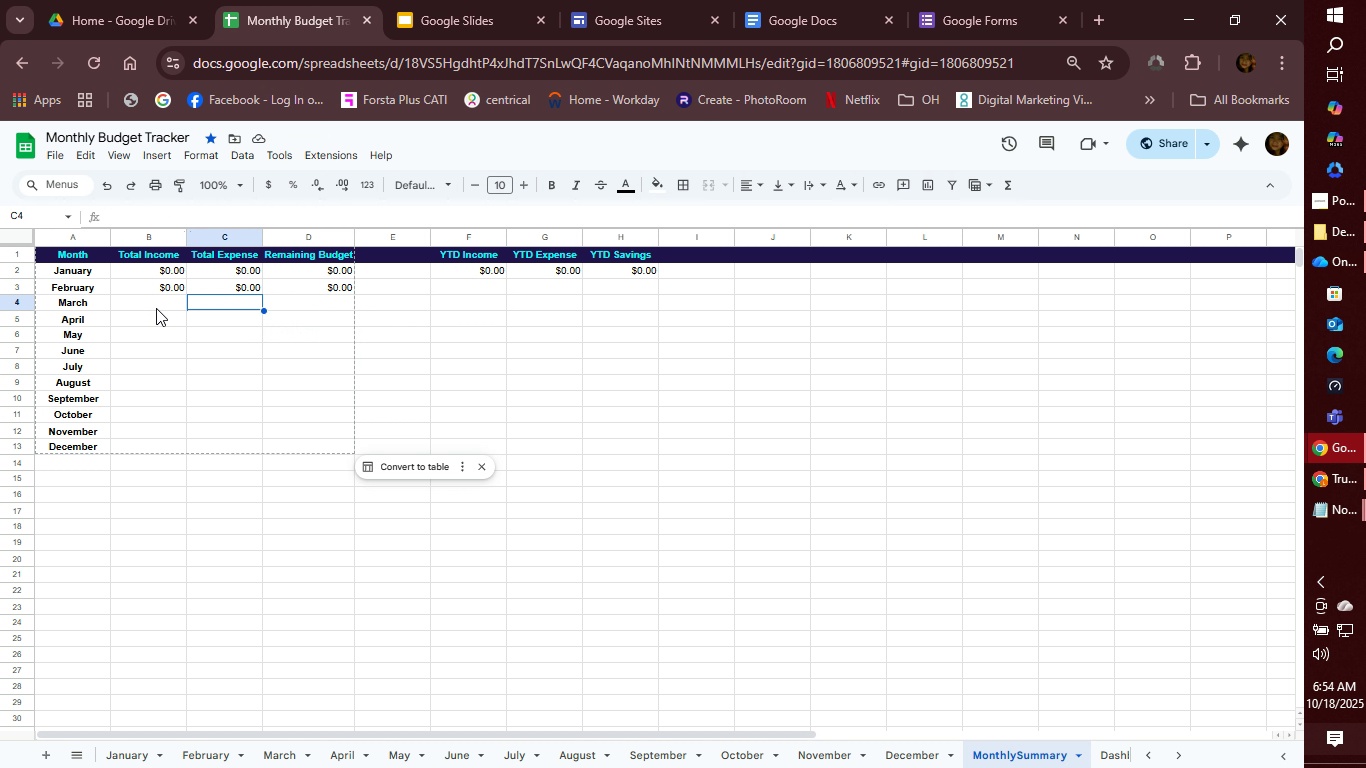 
left_click([157, 306])
 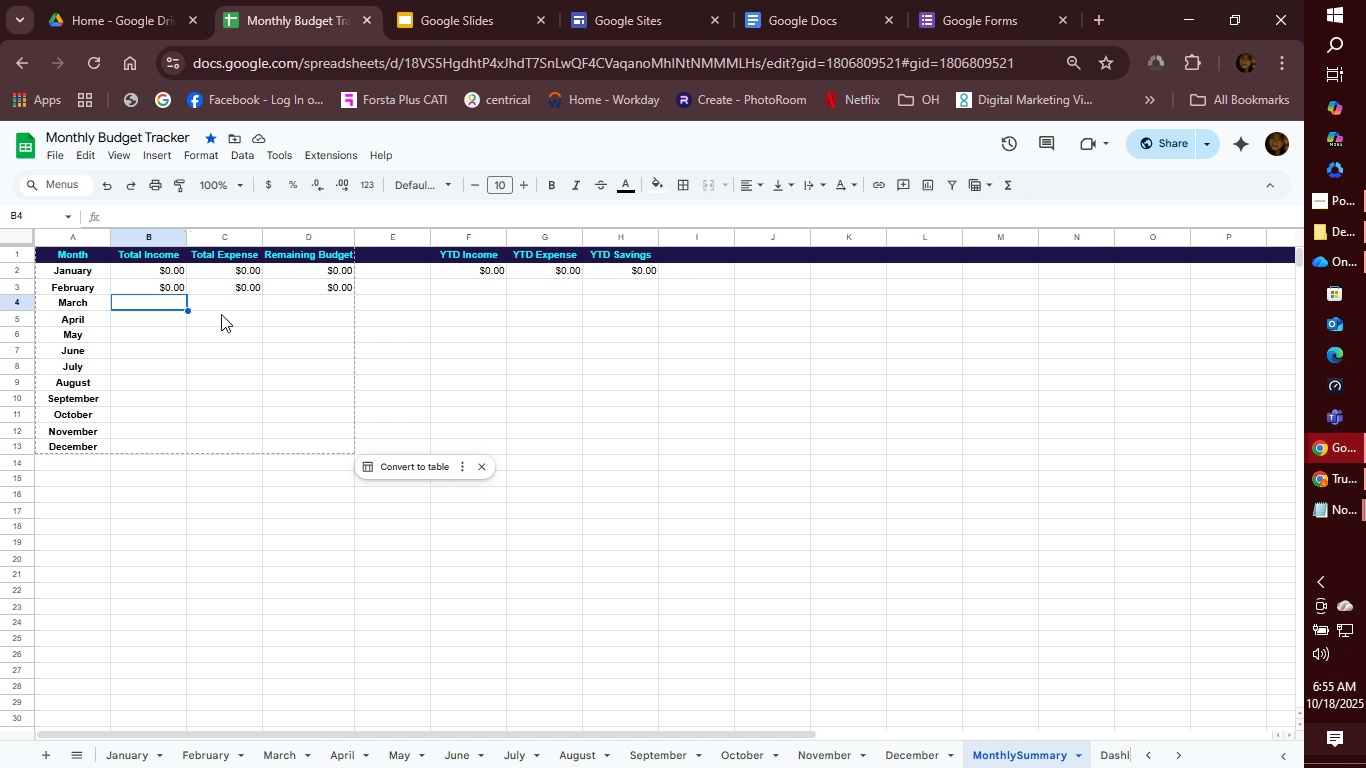 
wait(53.34)
 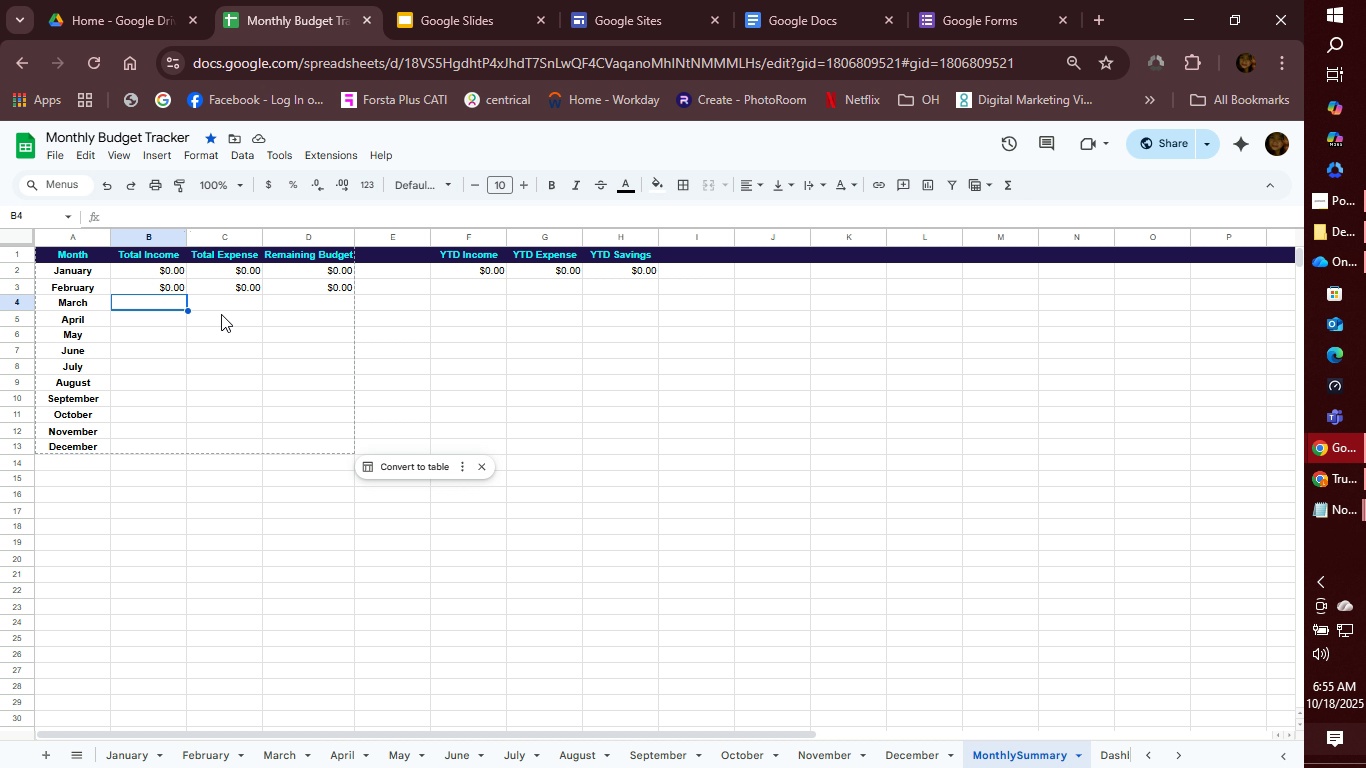 
type(=March!G2)
 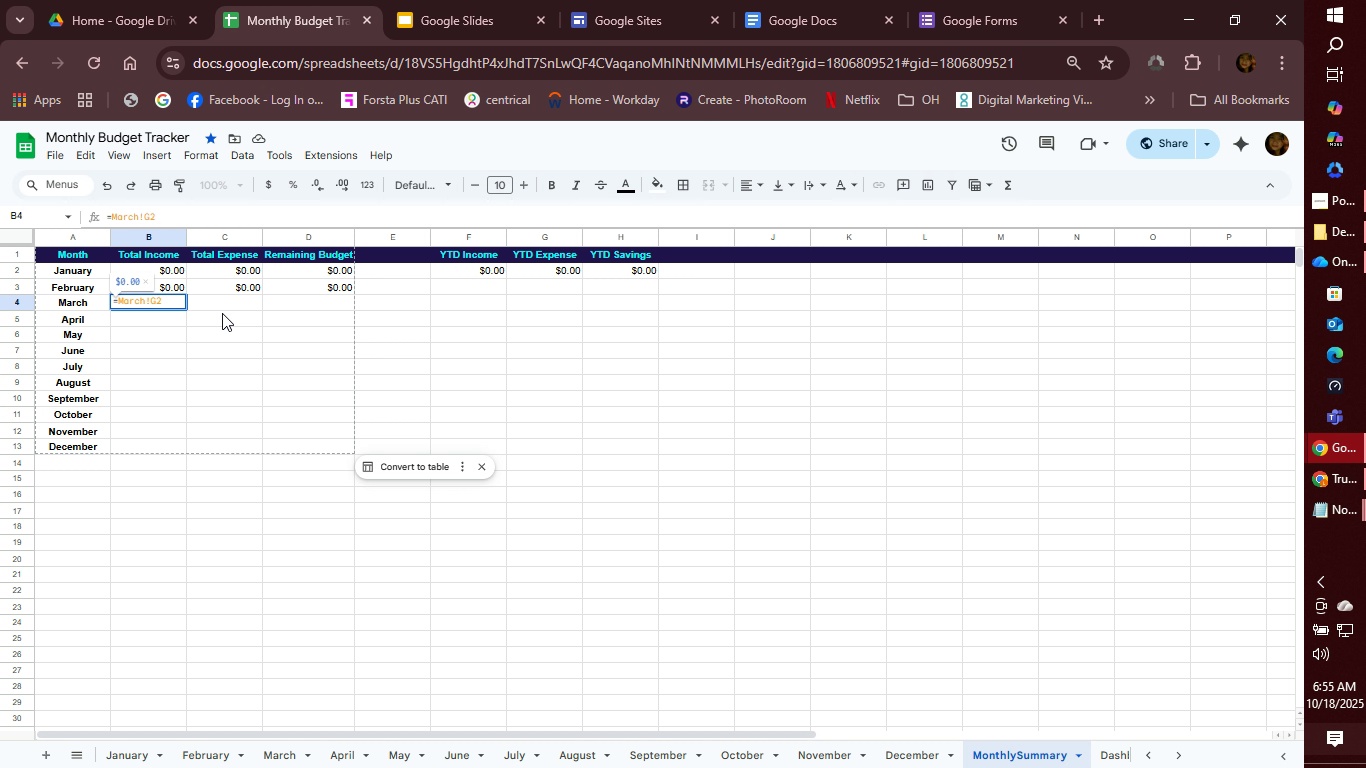 
key(Enter)
 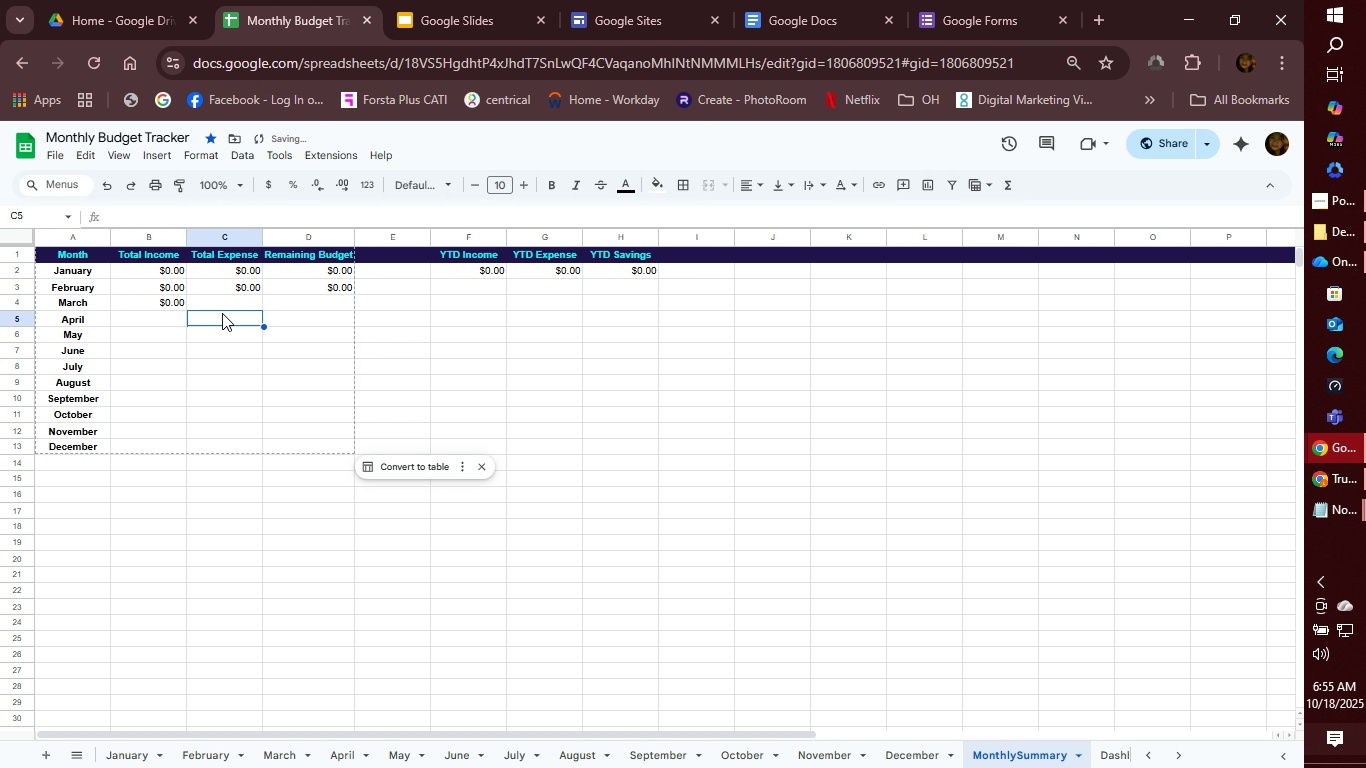 
key(Tab)
 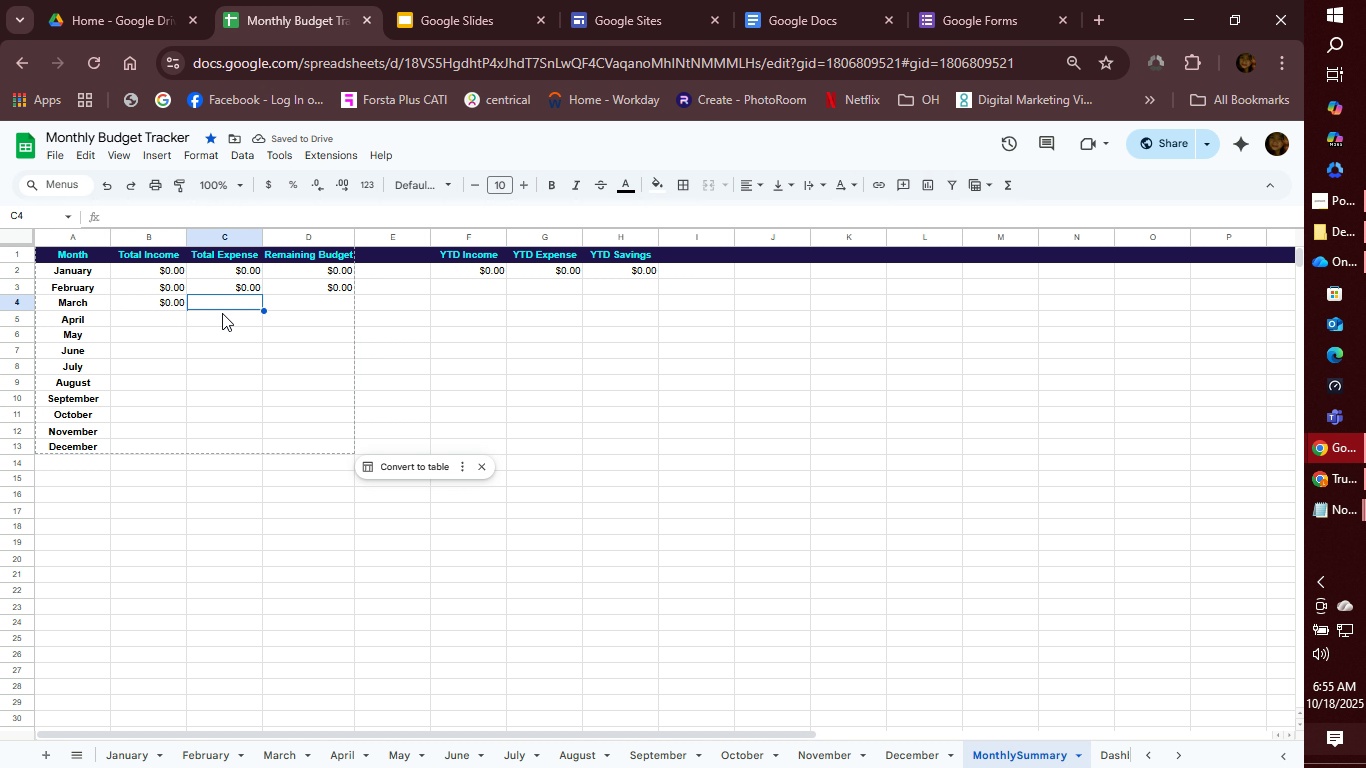 
key(ArrowUp)
 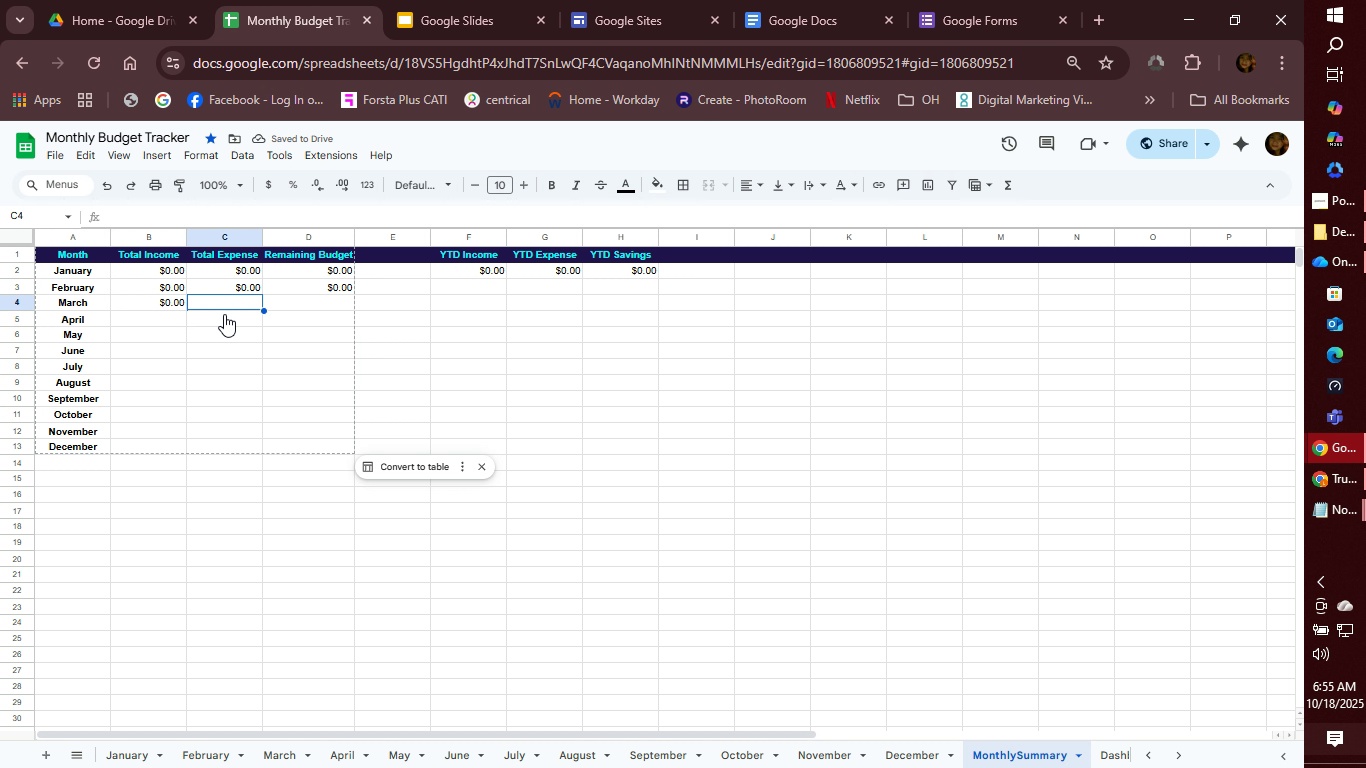 
type(=ma)
 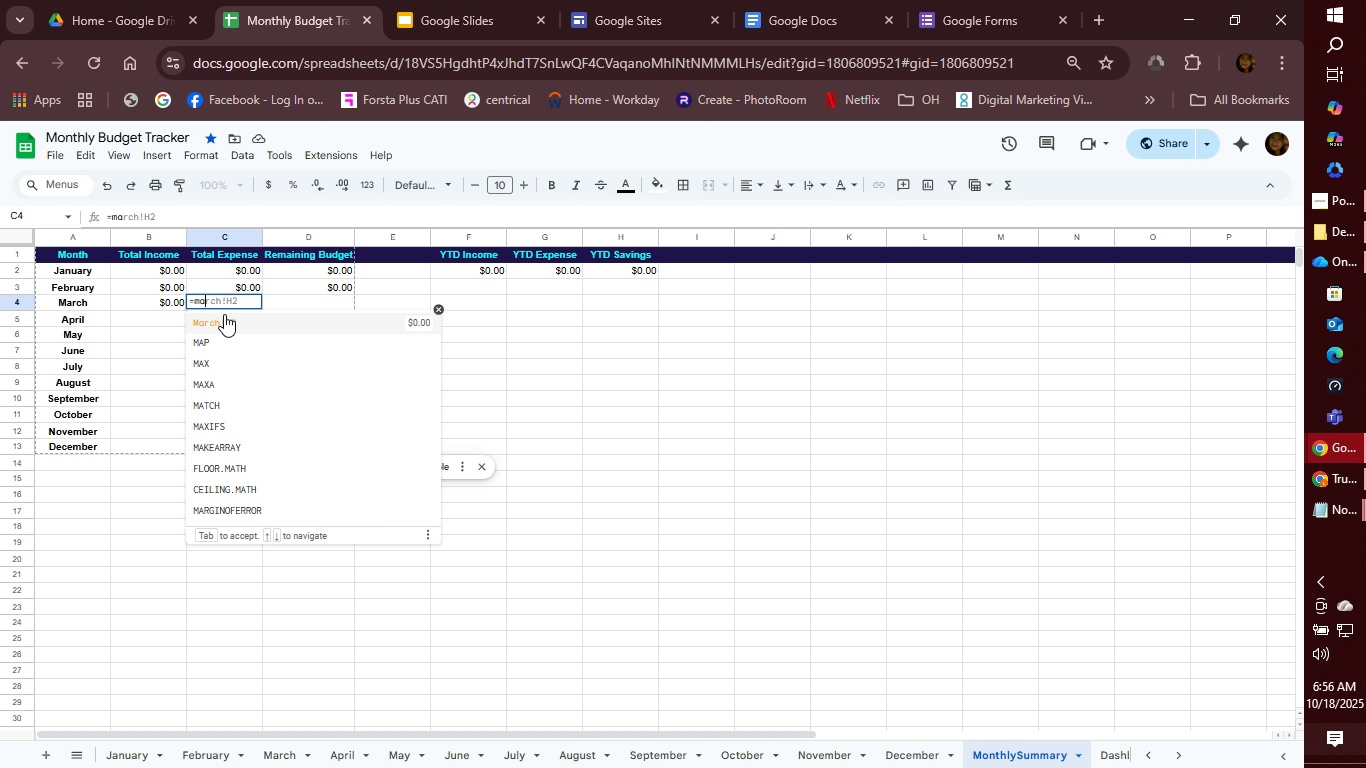 
key(Enter)
 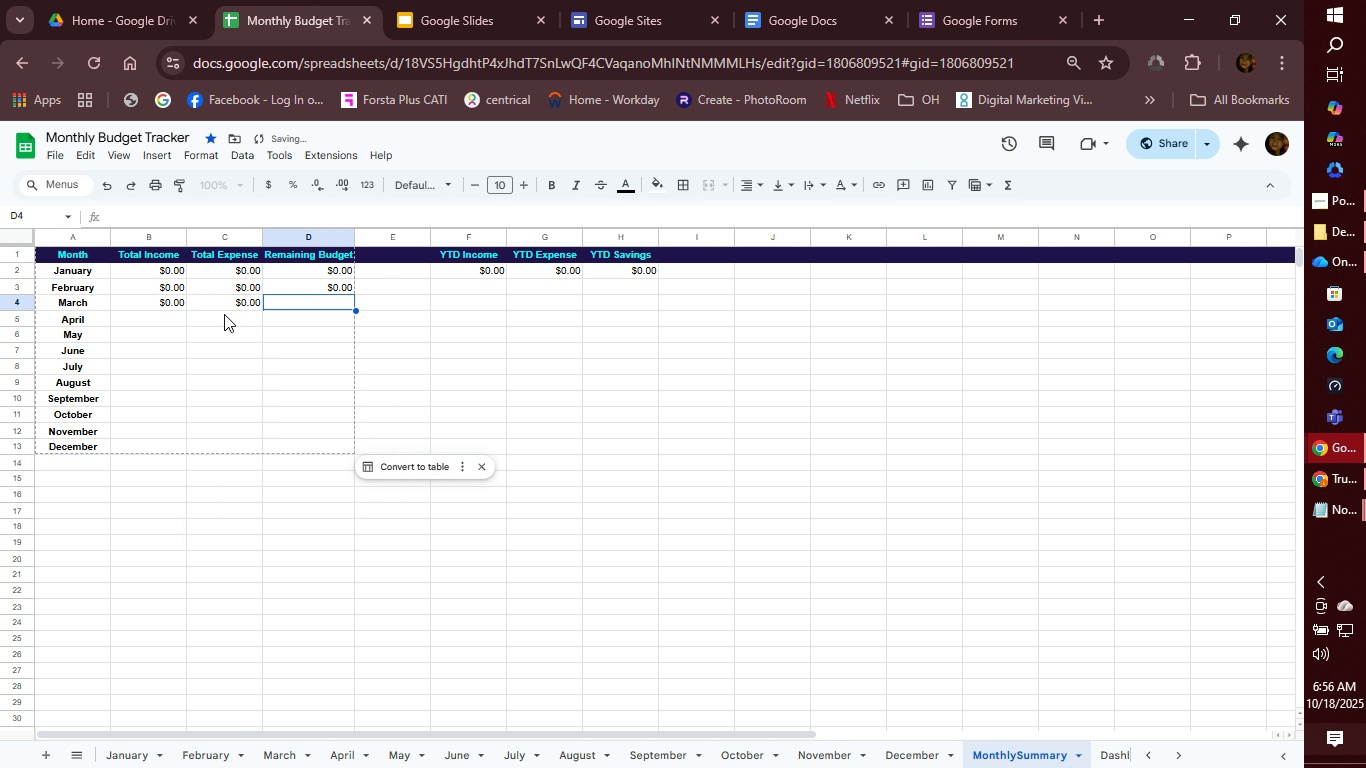 
key(Tab)
type(=mar)
 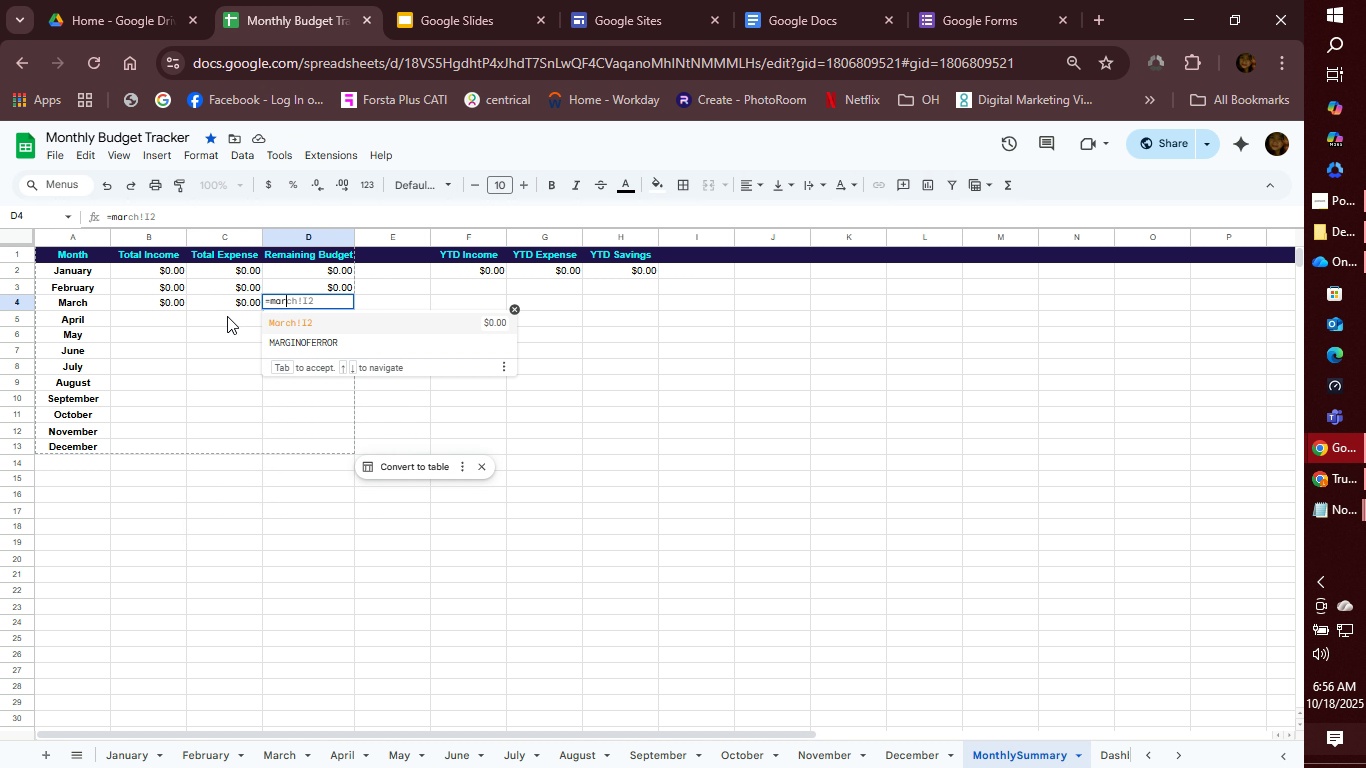 
key(Enter)
 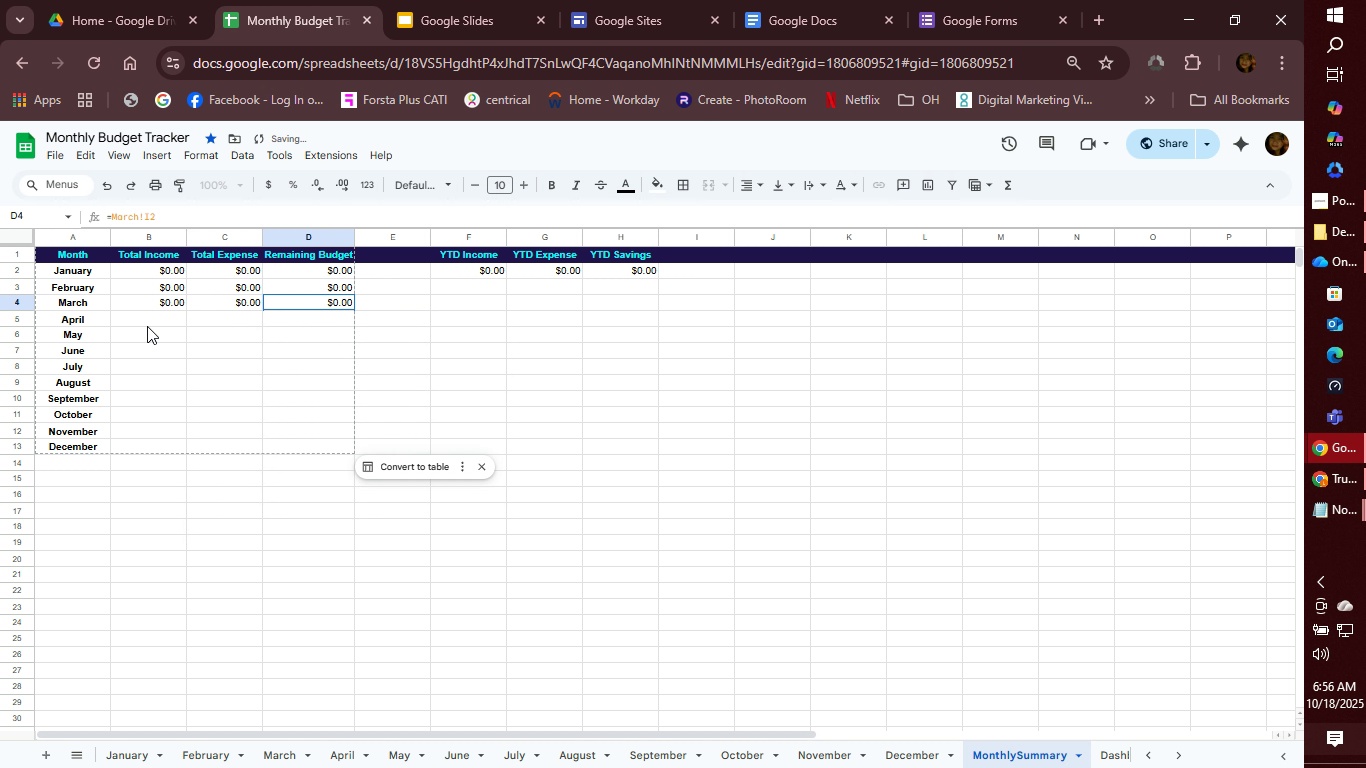 
left_click([146, 323])
 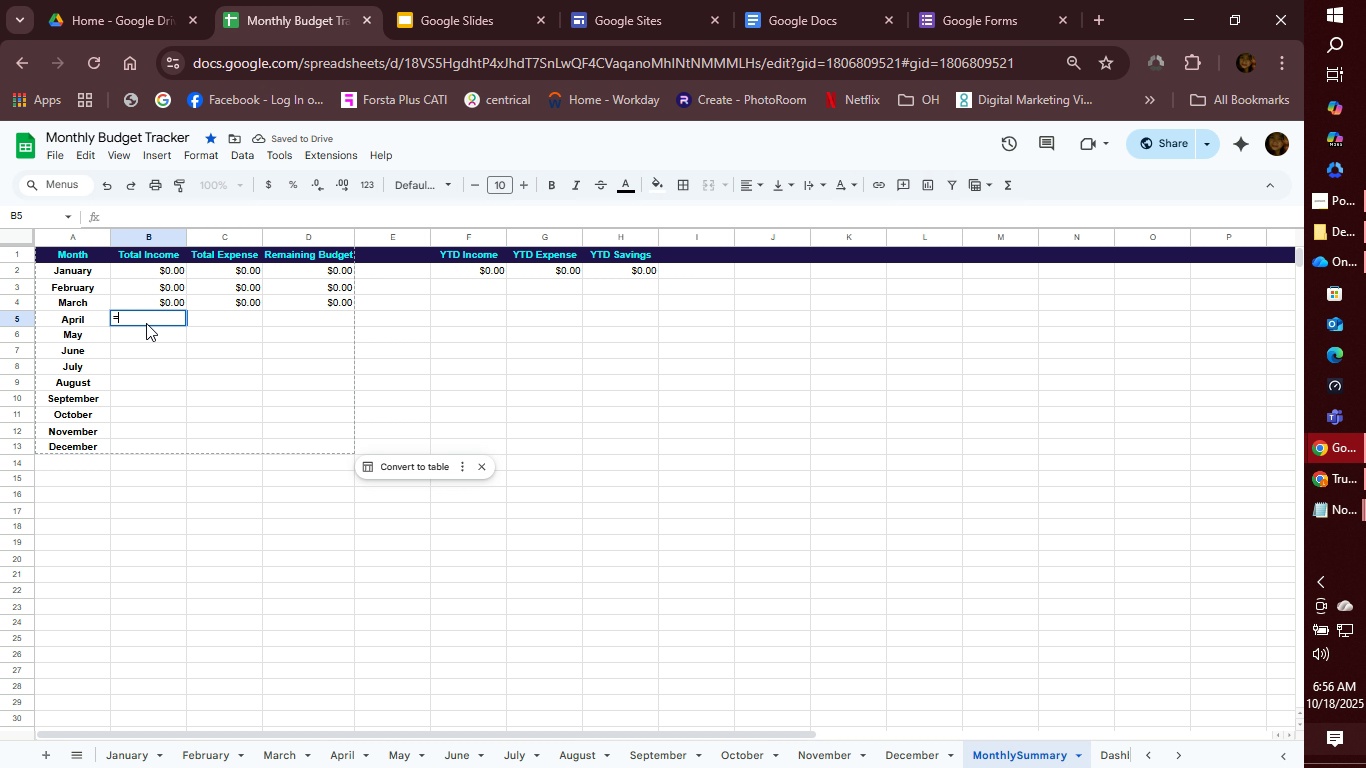 
type(=April!)
 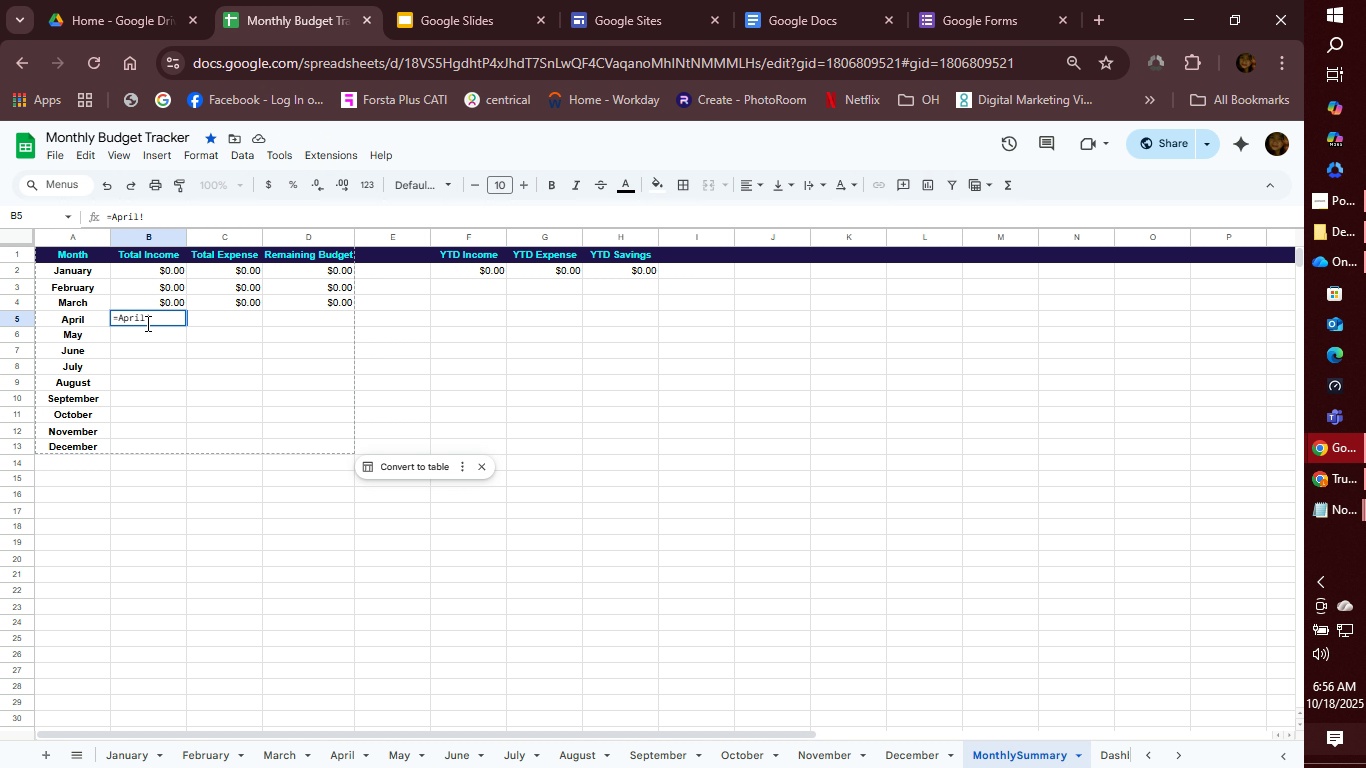 
type(G2)
key(Tab)
type(=Ap)
key(Tab)
key(Tab)
type(=Ap)
key(Tab)
 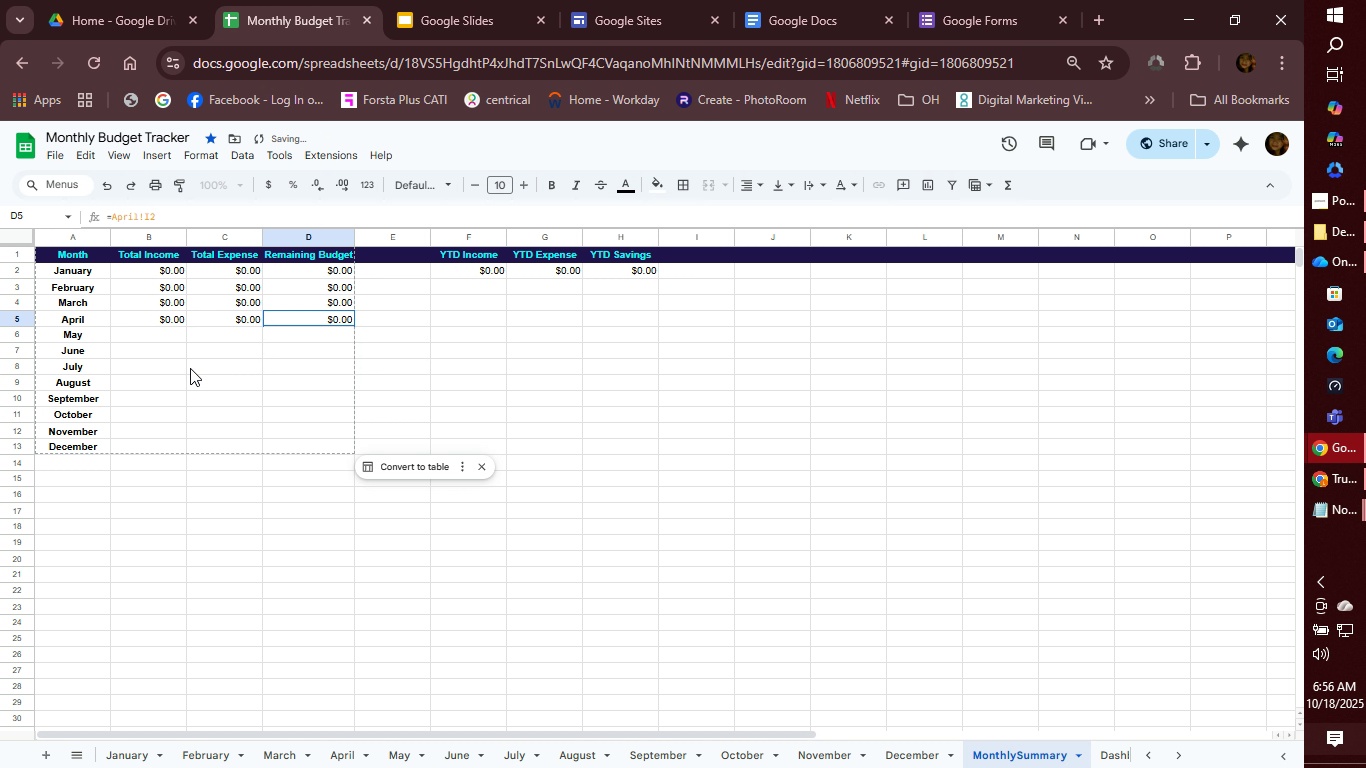 
key(Enter)
 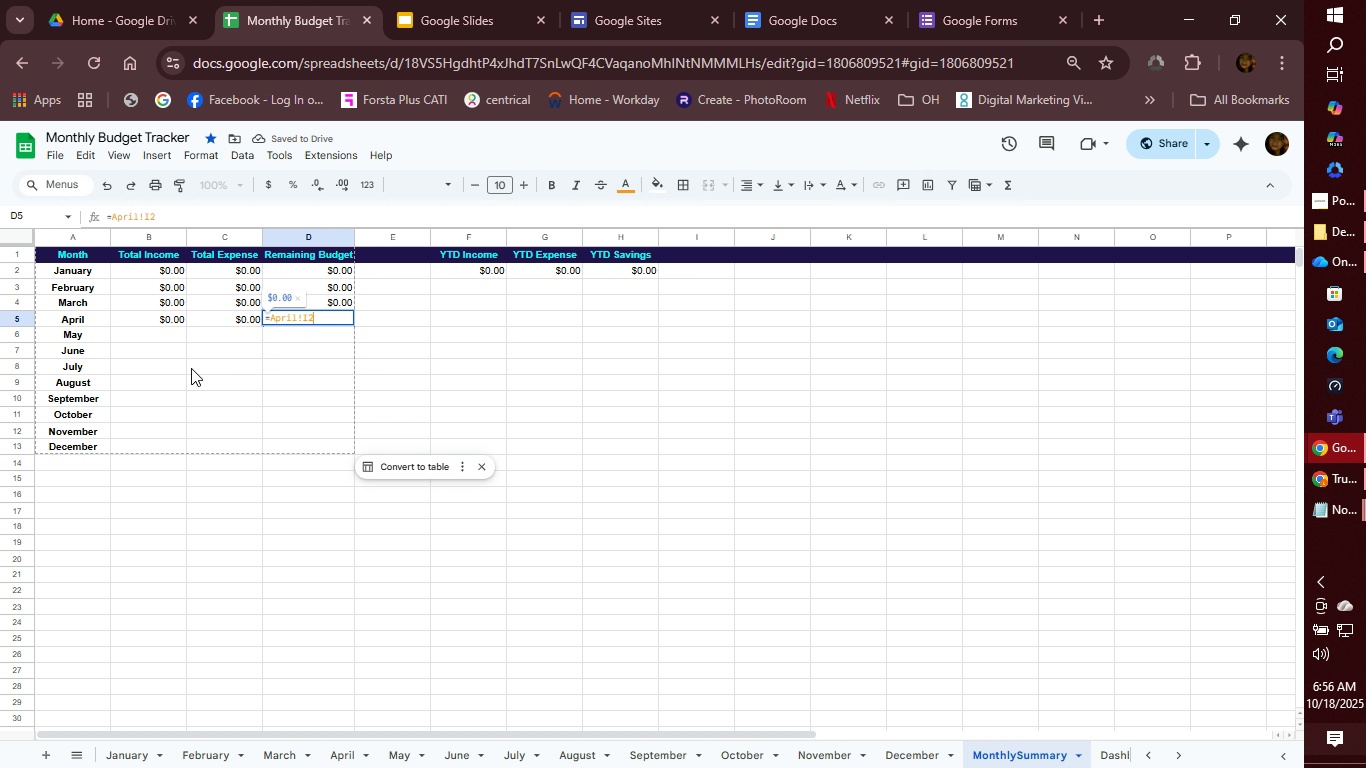 
key(Enter)
 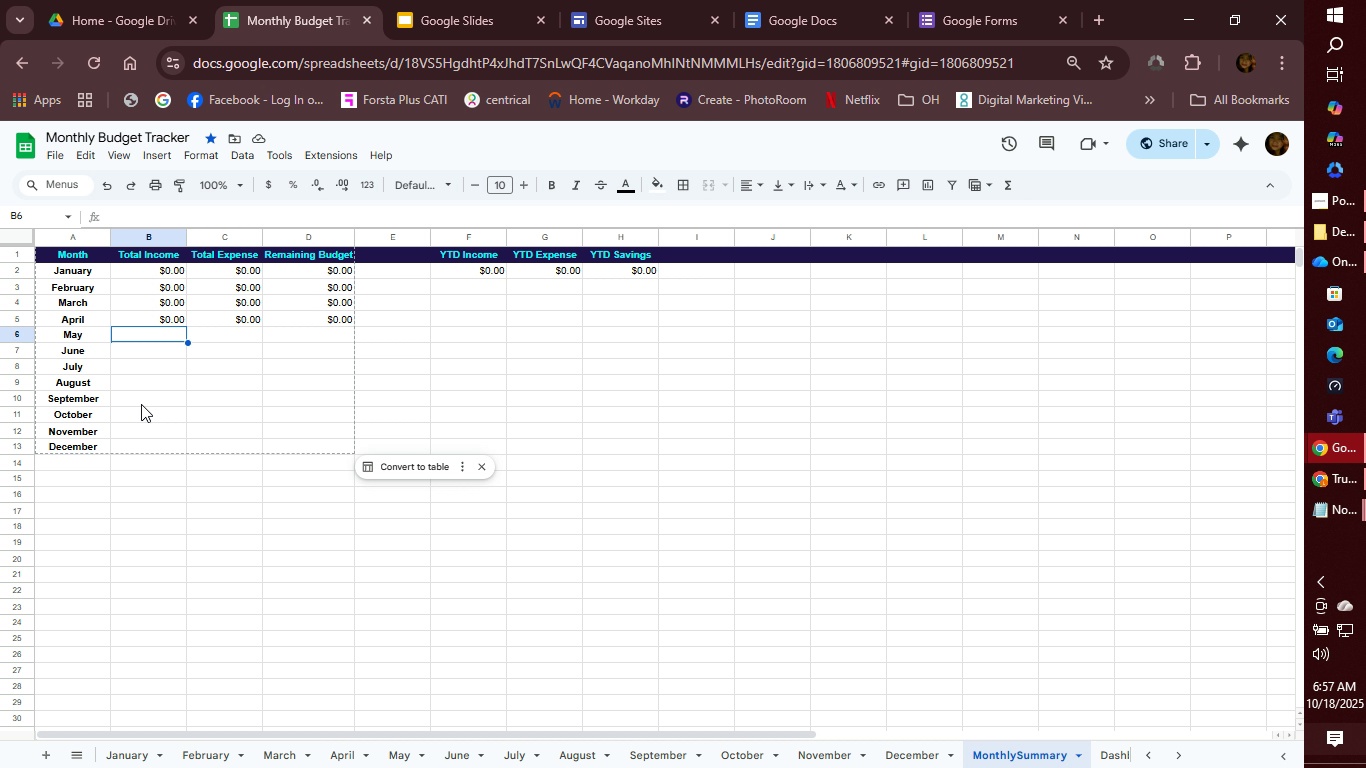 
wait(37.04)
 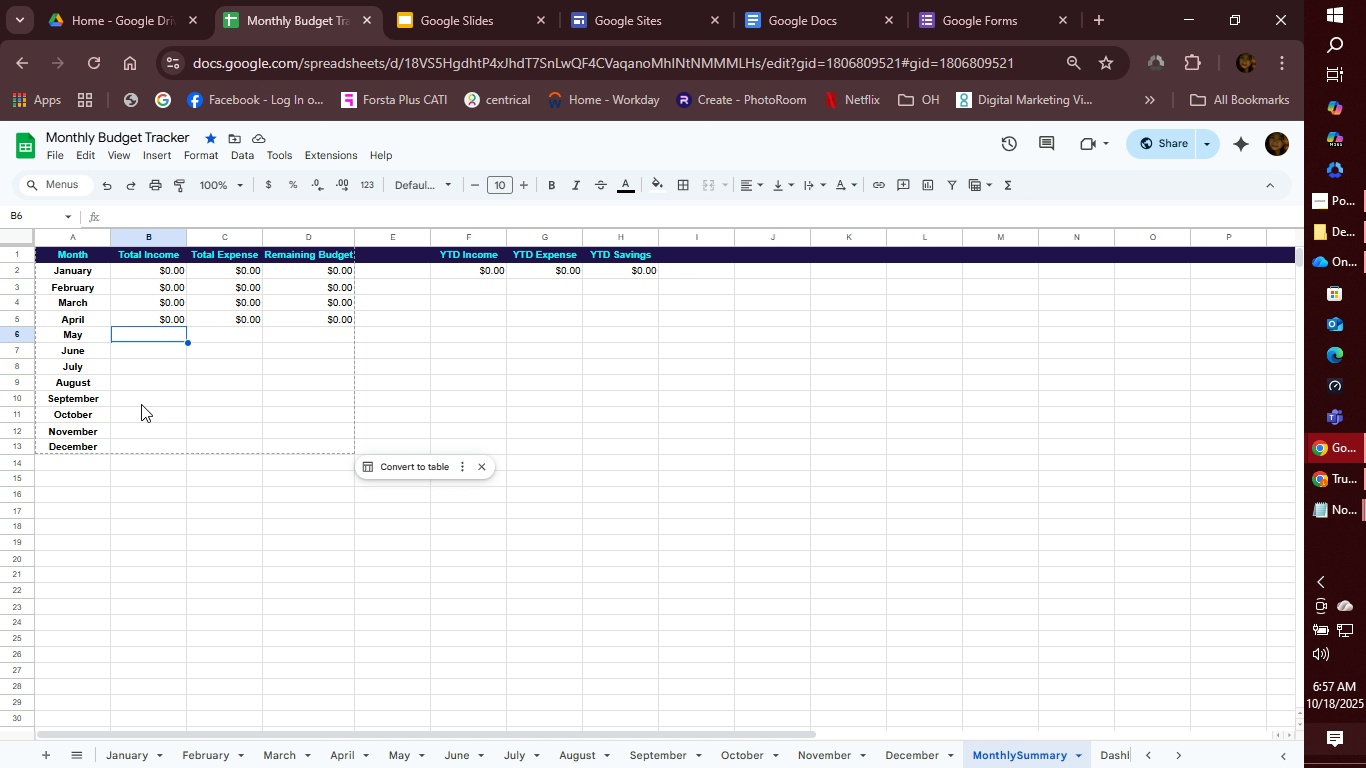 
type(=MAy)
key(Backspace)
key(Backspace)
type(ay!G2)
 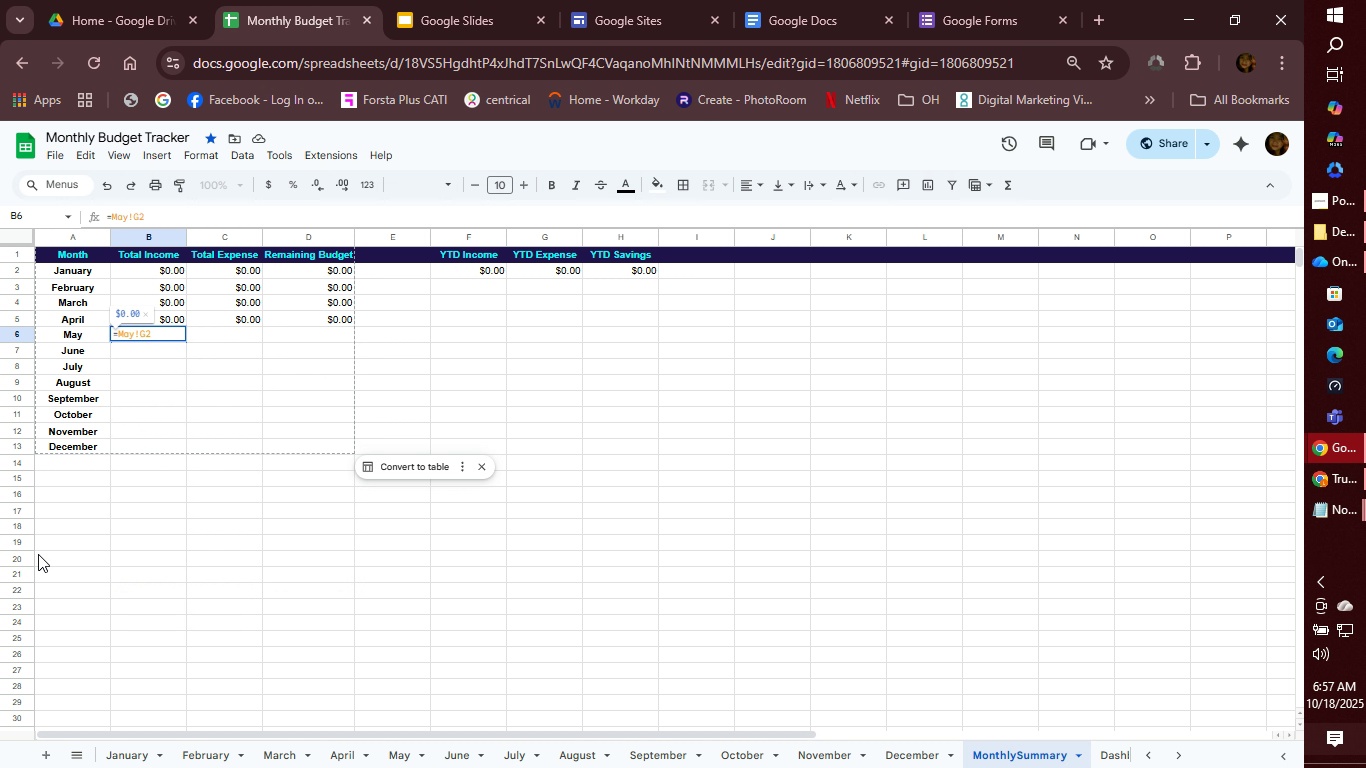 
key(Enter)
 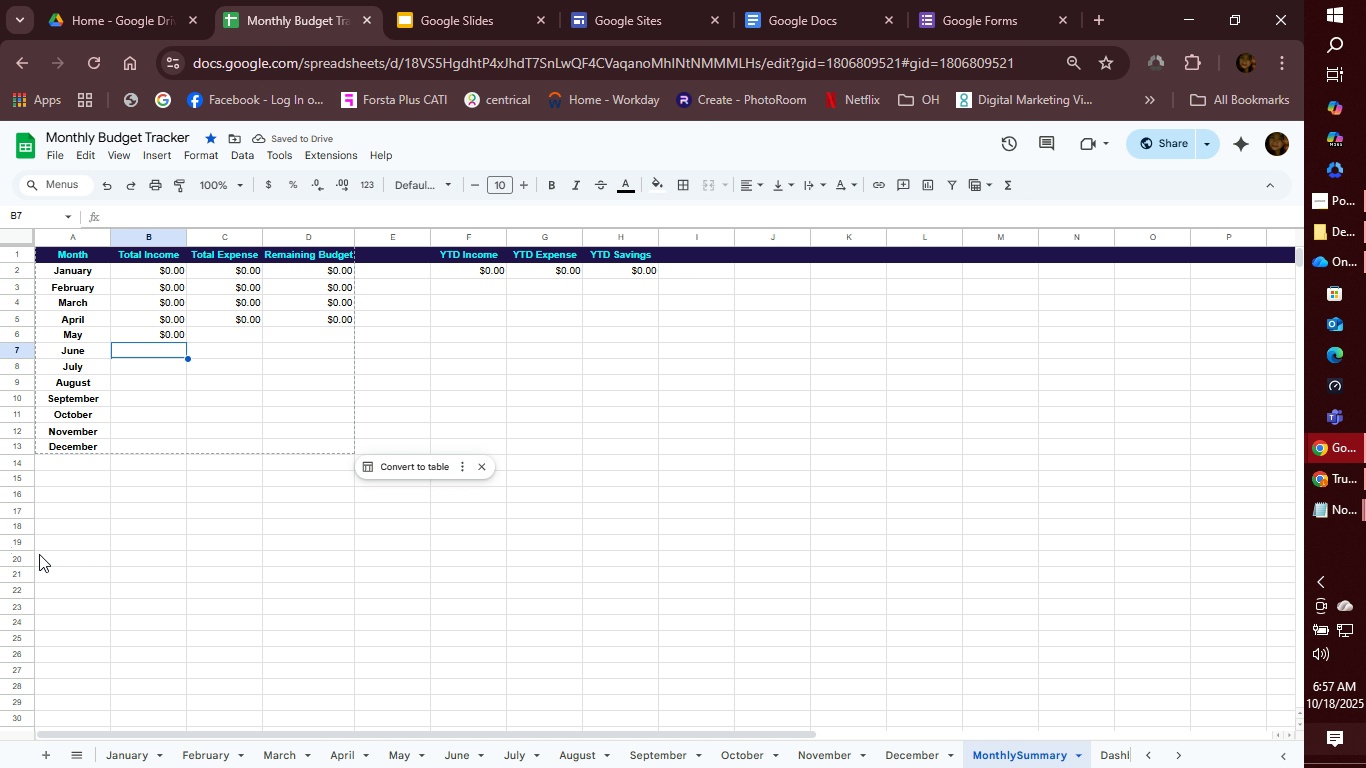 
type(Ju)
key(Backspace)
key(Backspace)
key(Backspace)
type(+)
key(Backspace)
type(=June!G2)
 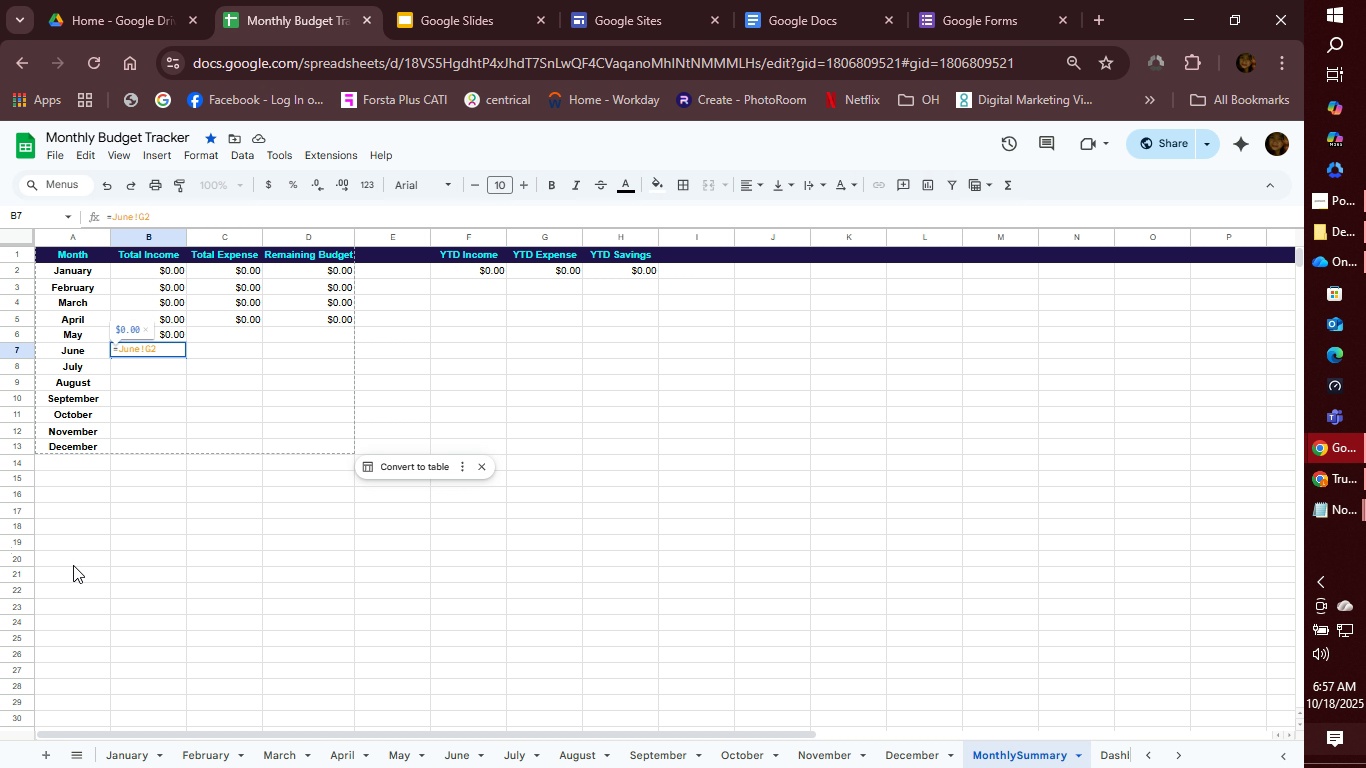 
key(Enter)
 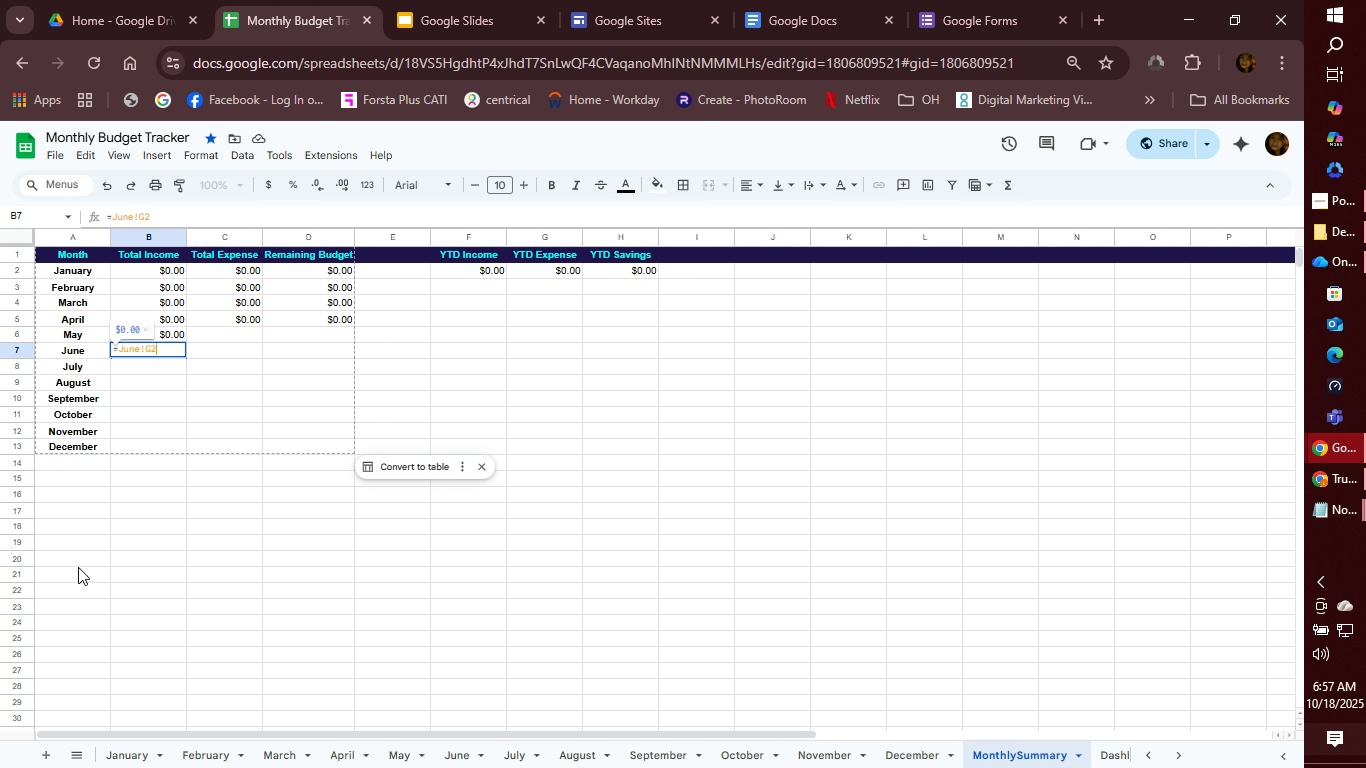 
hold_key(key=ShiftLeft, duration=0.82)
 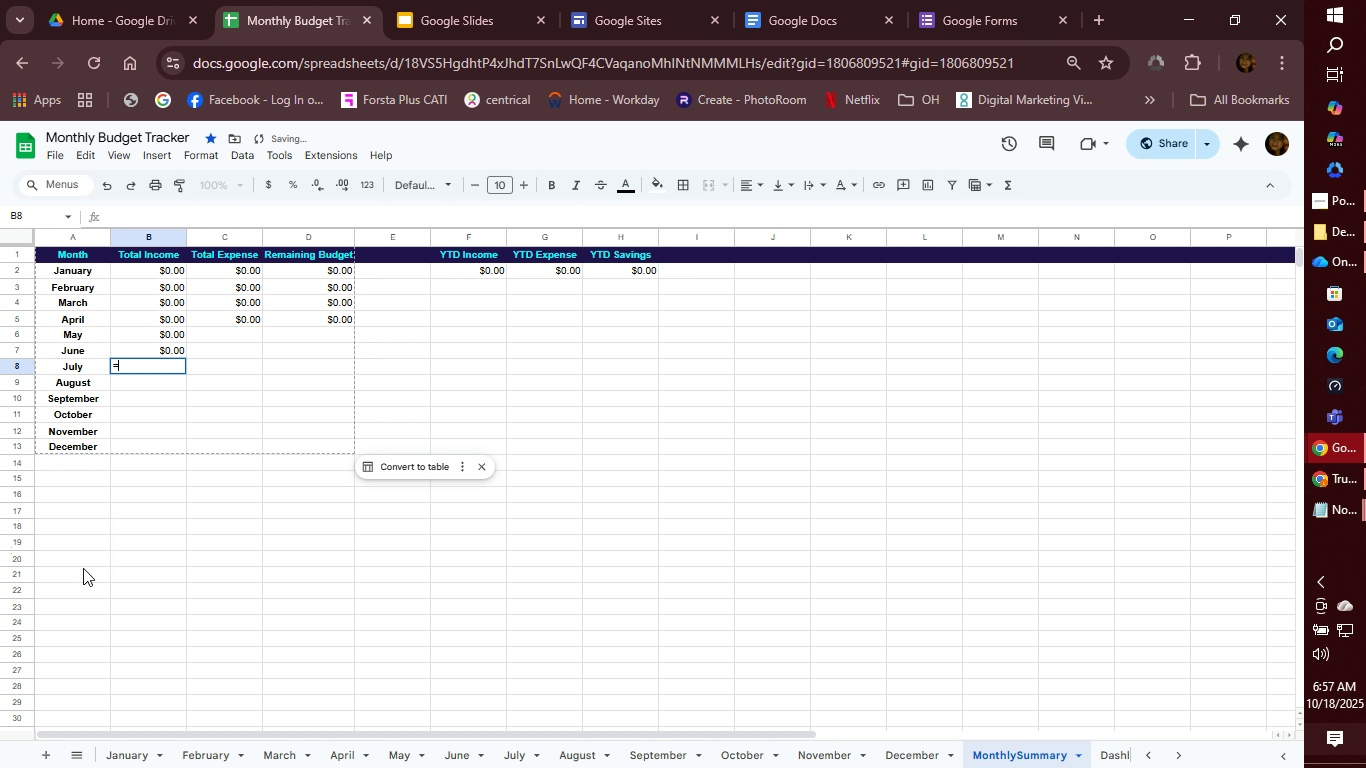 
type(=July!G2)
 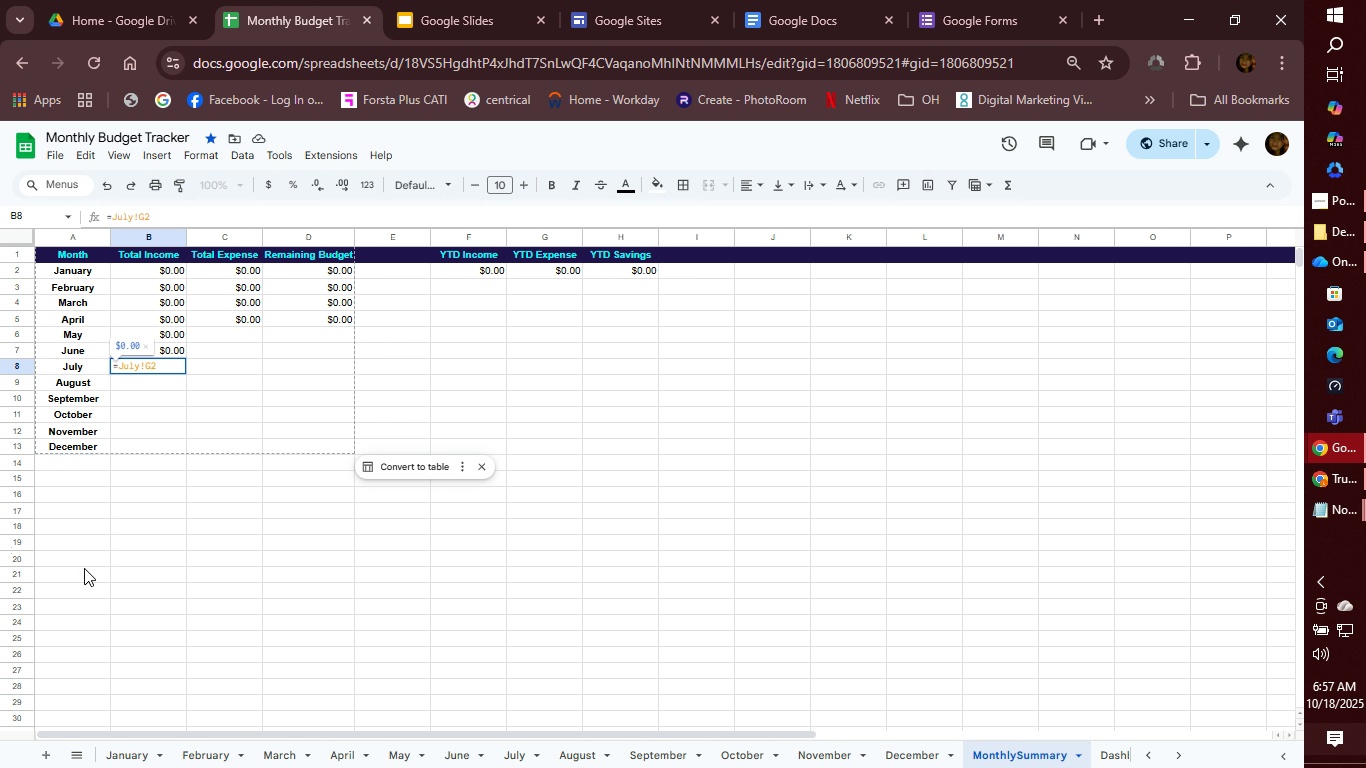 
key(Enter)
 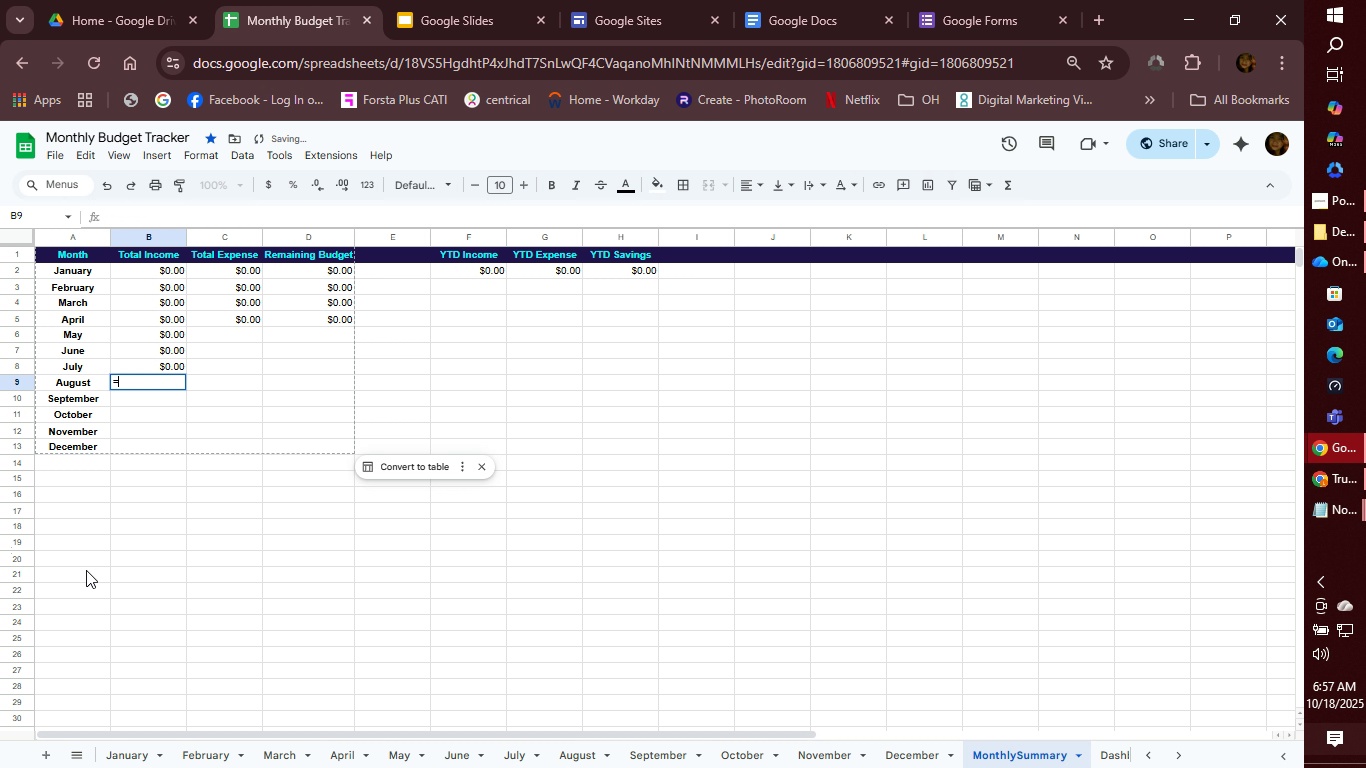 
type(=August!G2)
 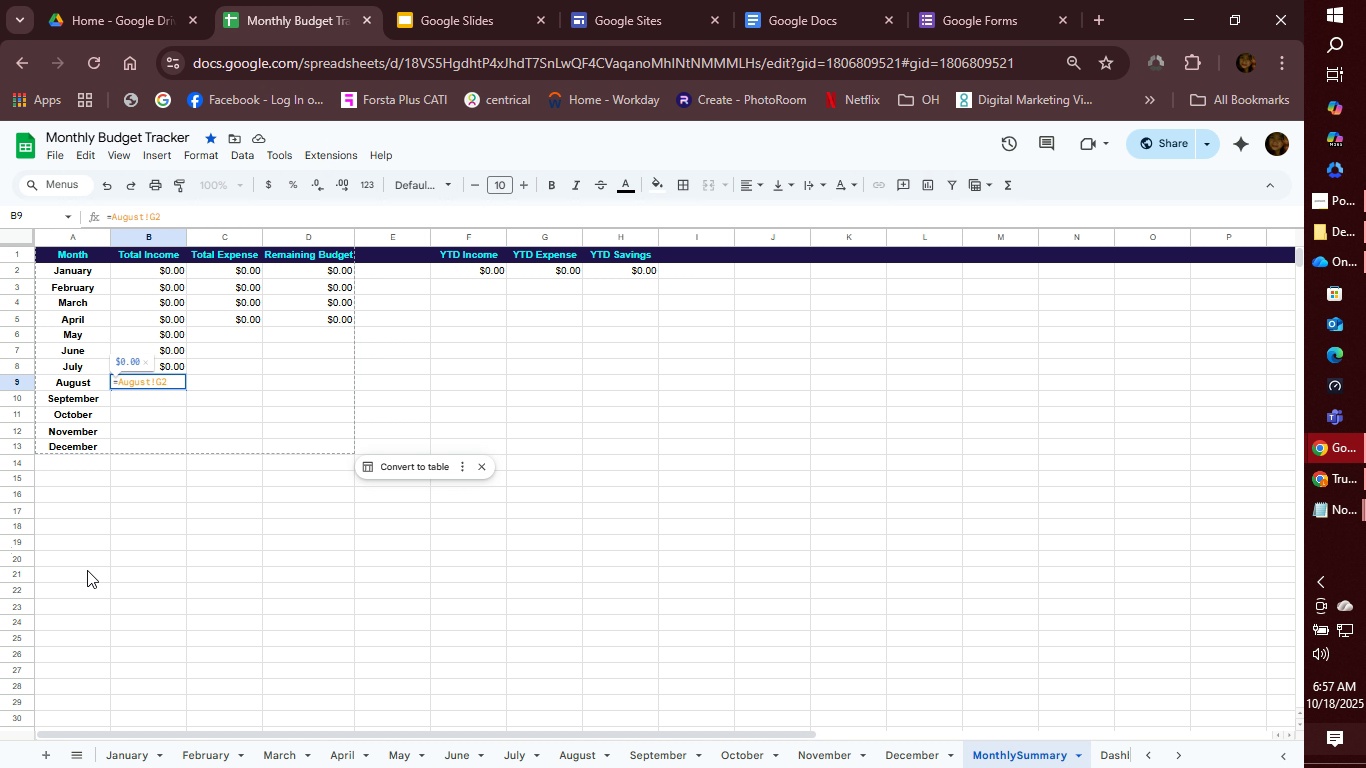 
key(Enter)
 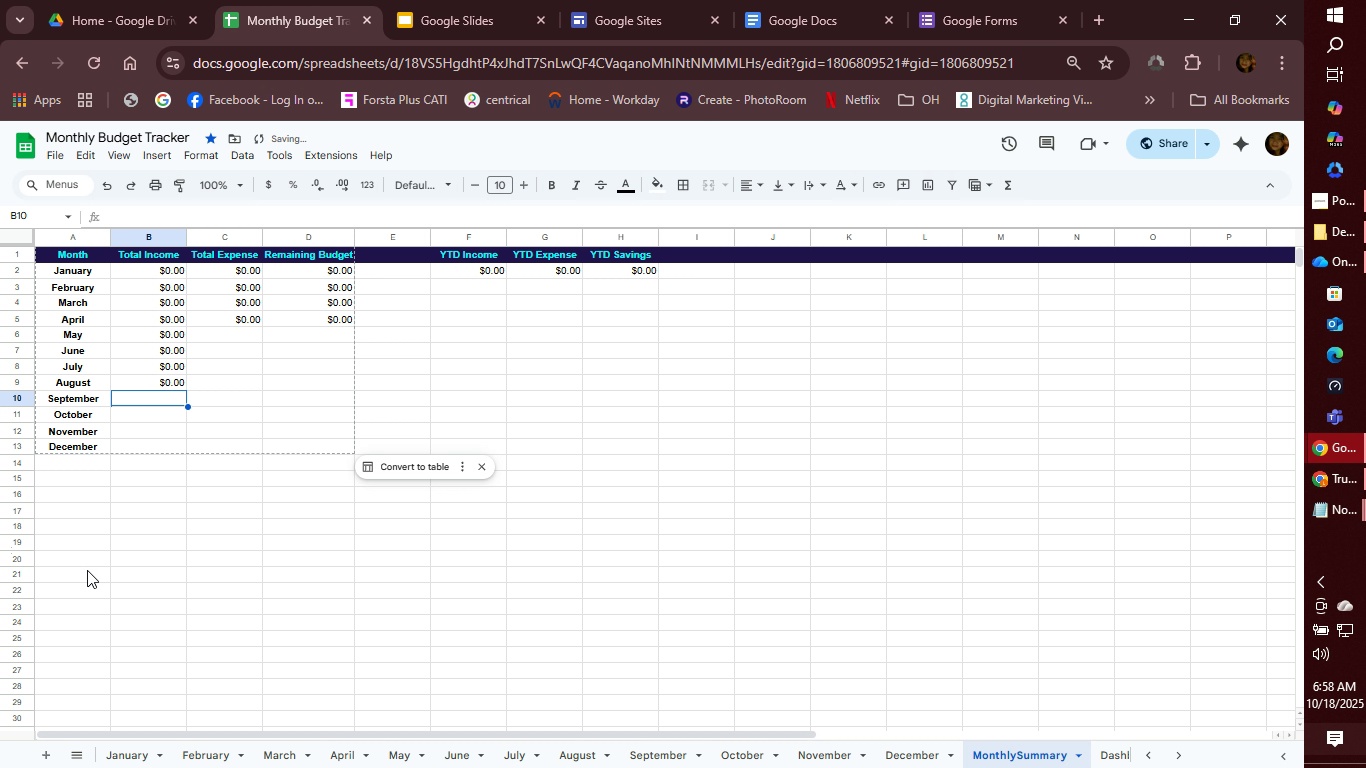 
type(=September!g)
key(Backspace)
type(G2)
 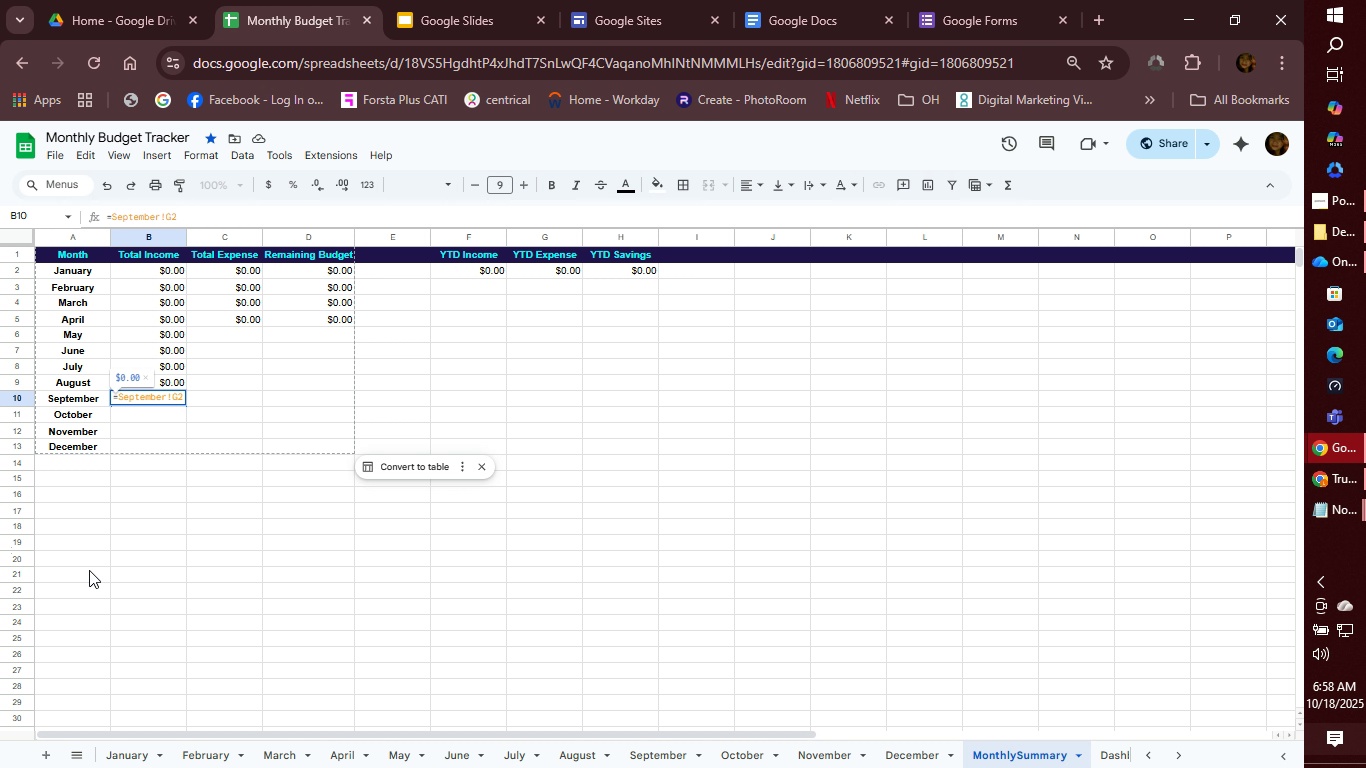 
key(Enter)
 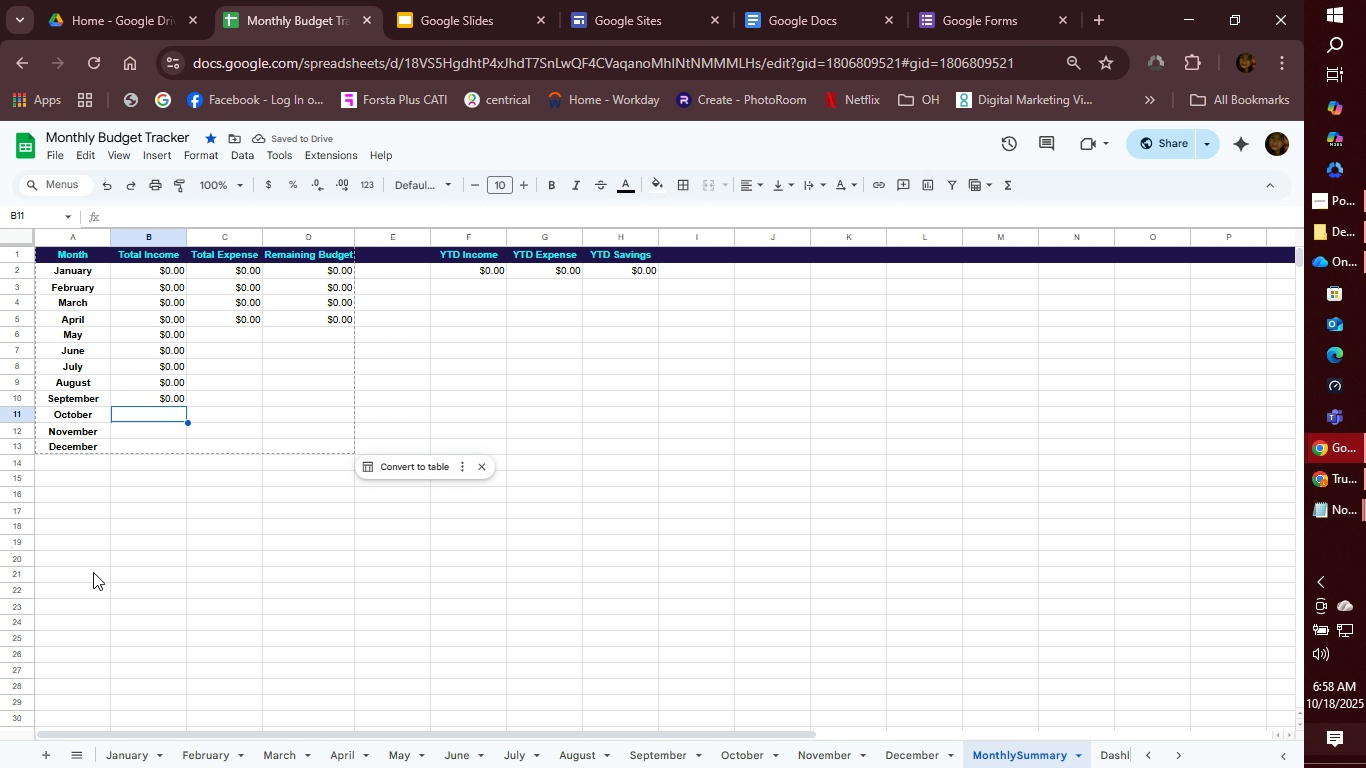 
type(=October!)
 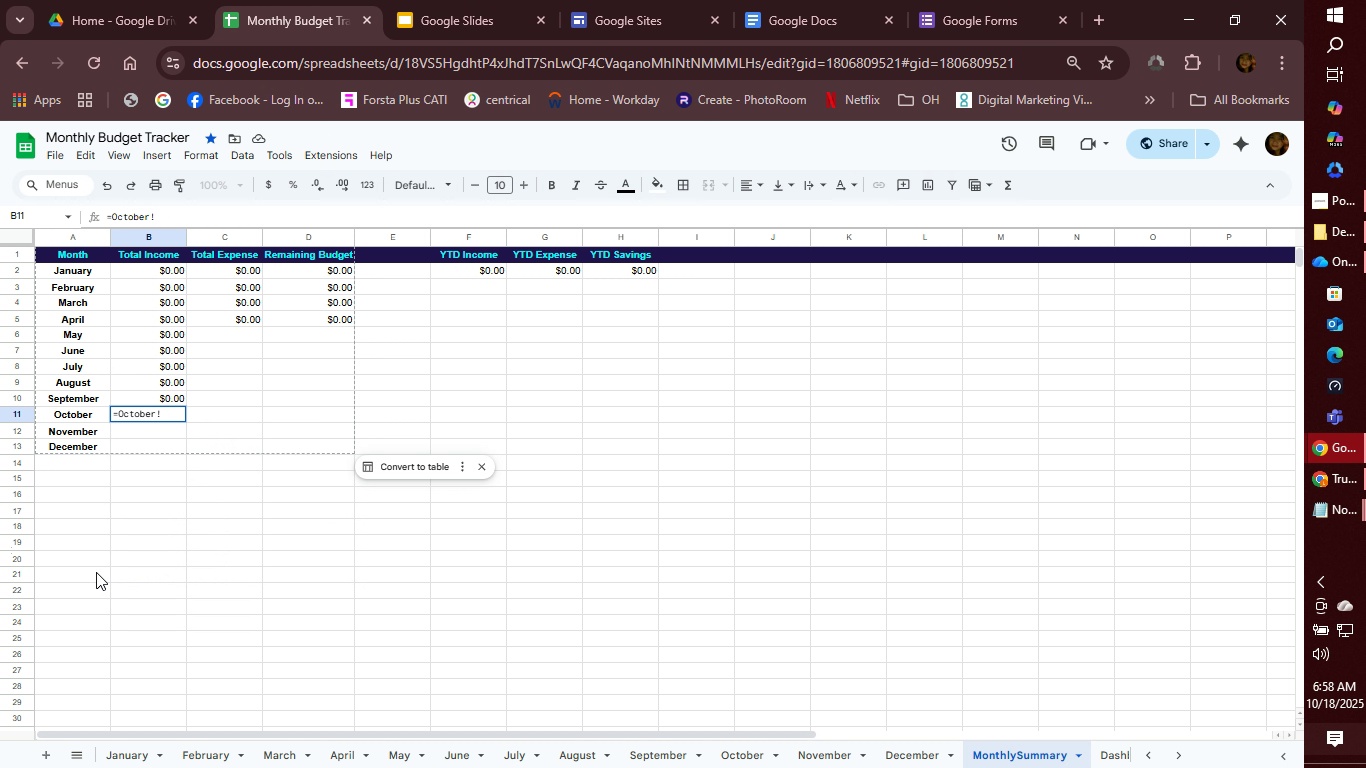 
wait(6.31)
 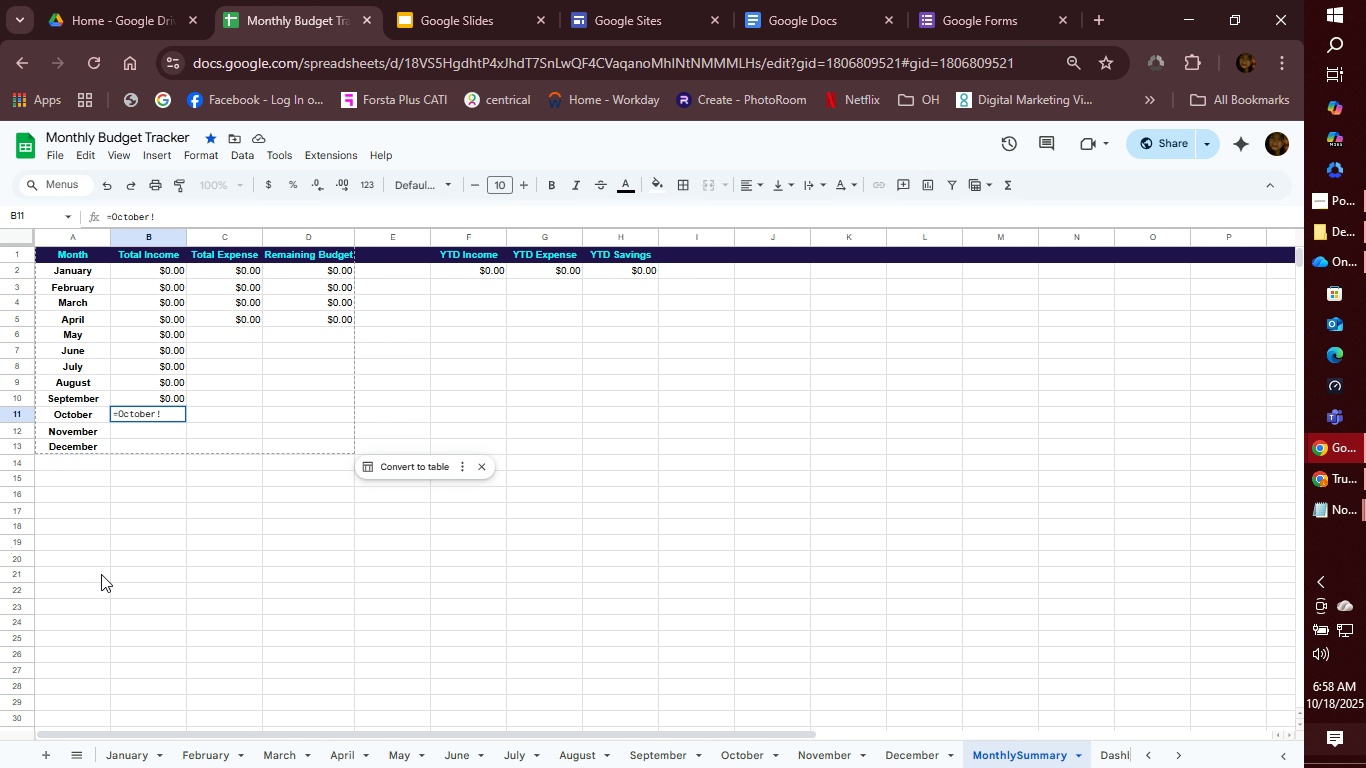 
type(G2)
 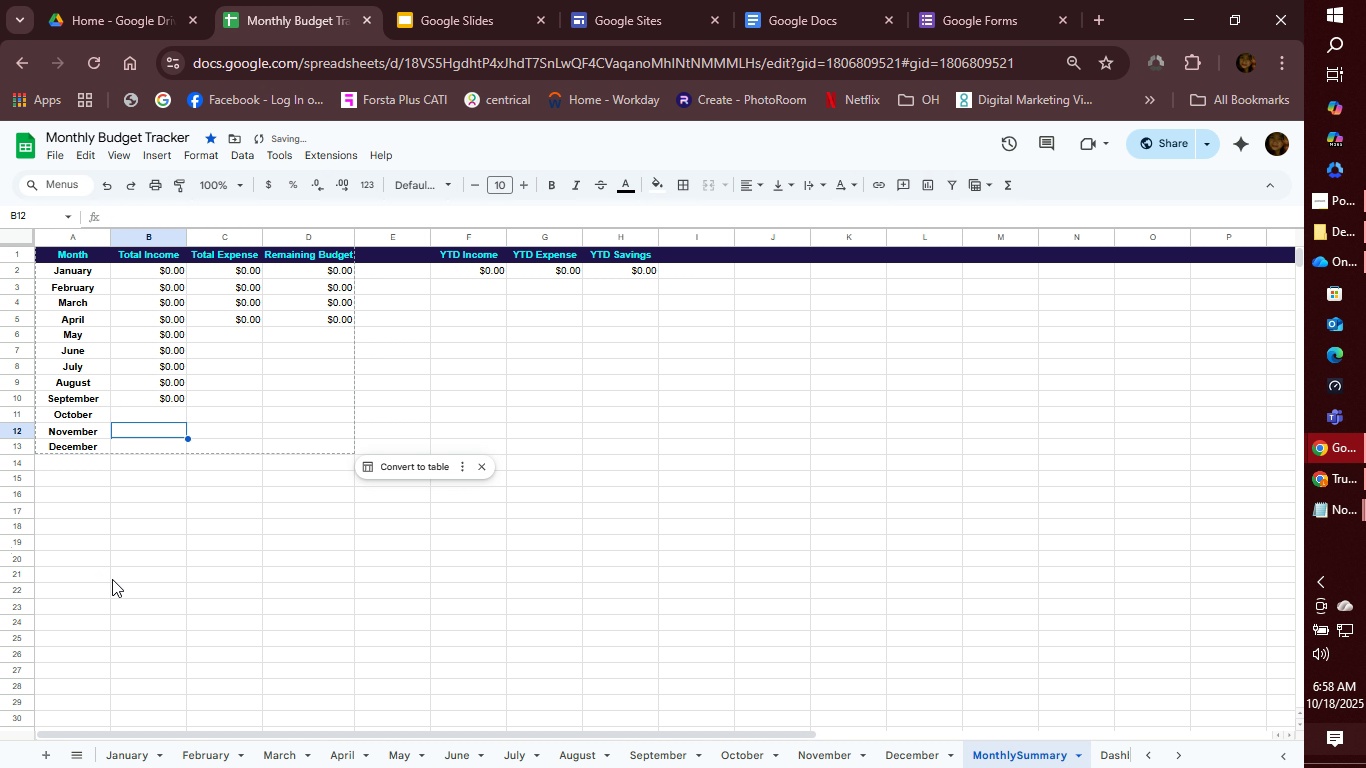 
key(Enter)
 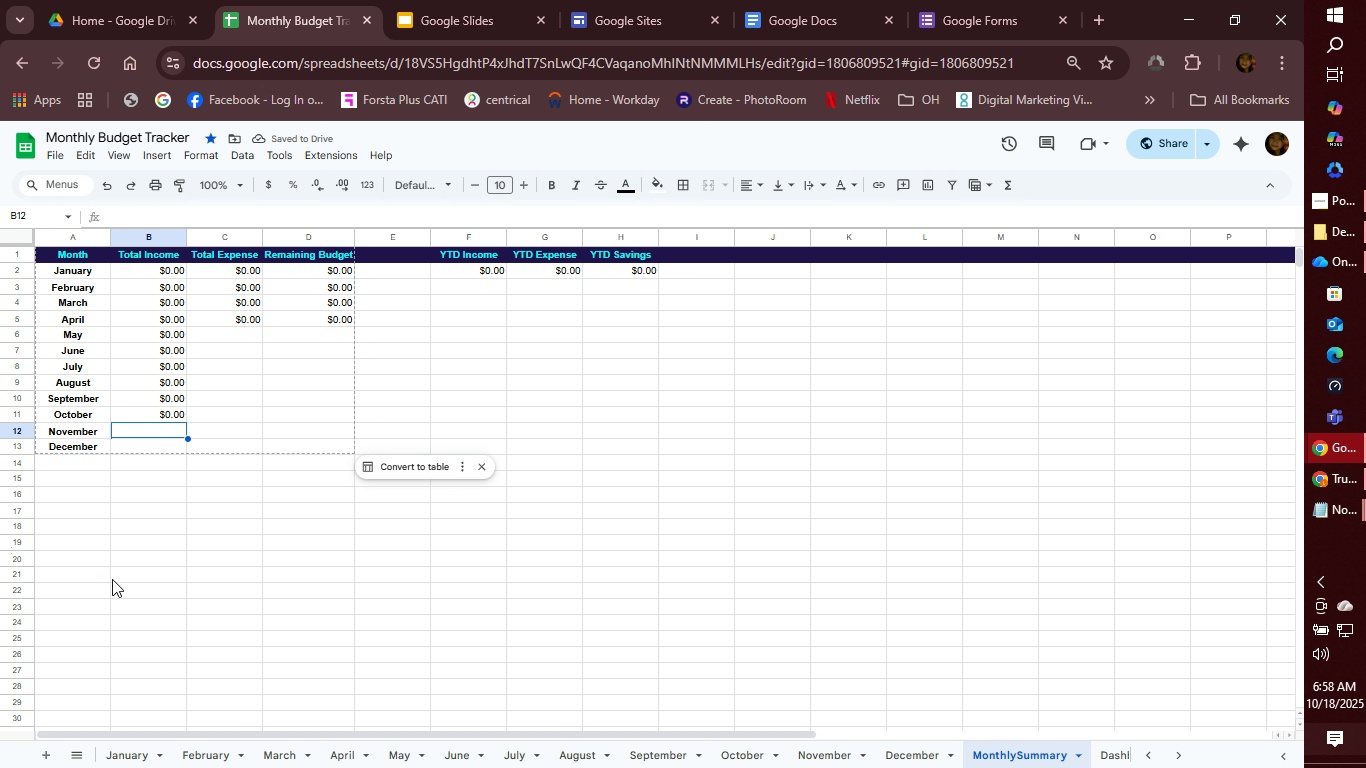 
type(=November!G2)
 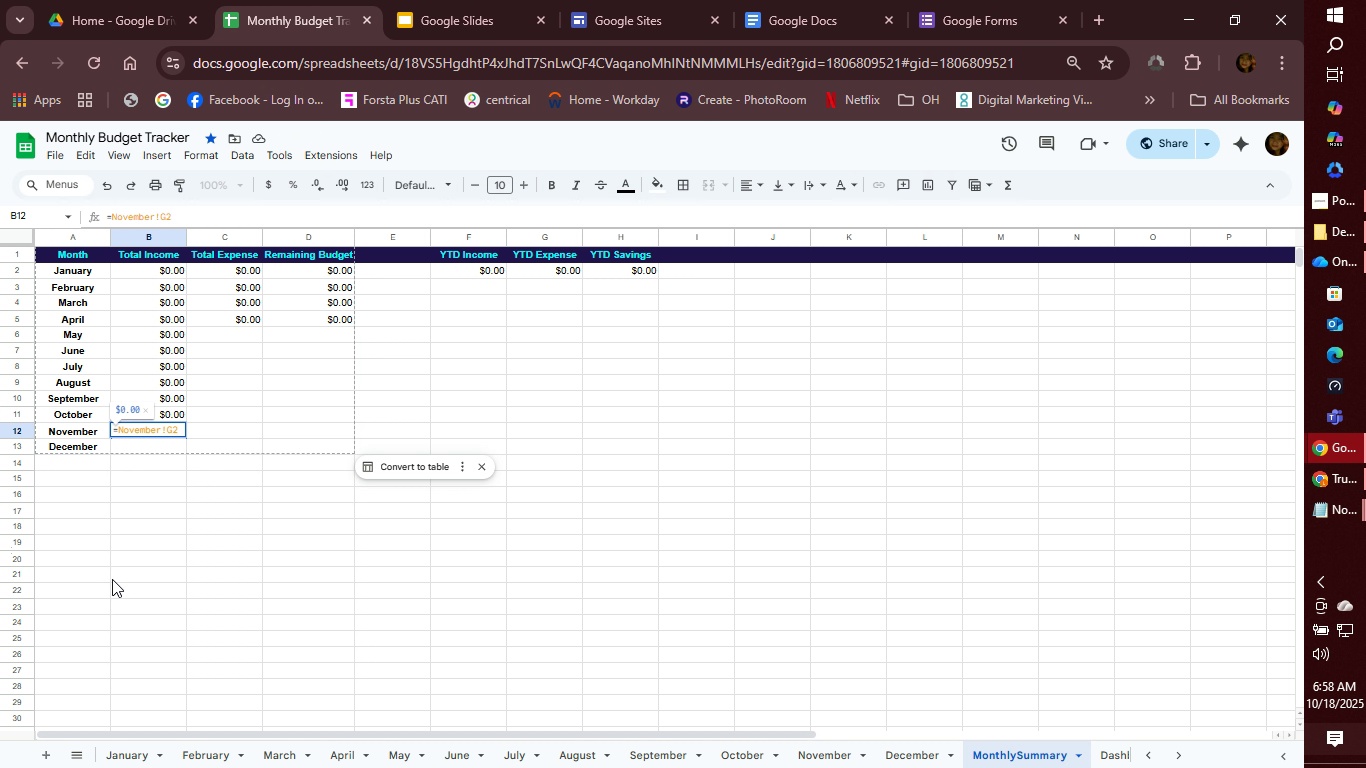 
key(Enter)
 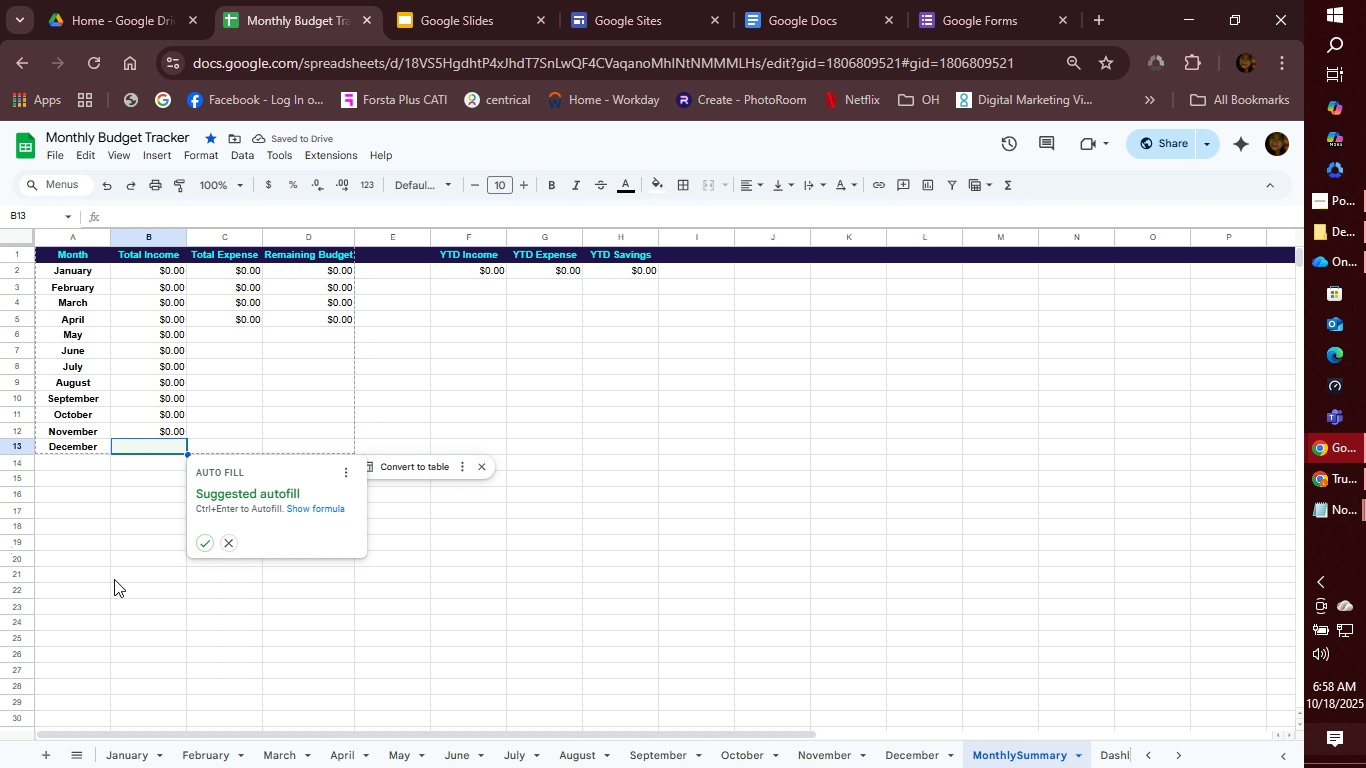 
type(=December!)
 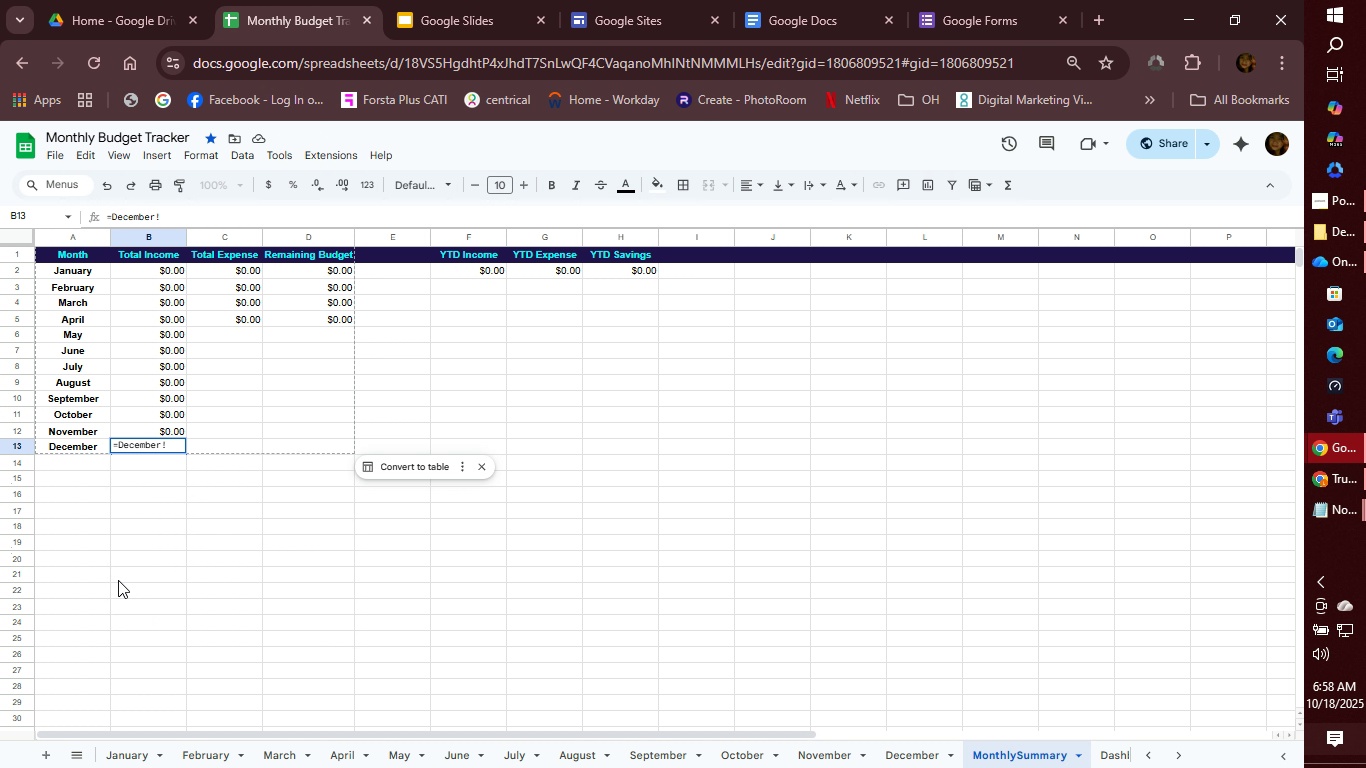 
hold_key(key=ShiftLeft, duration=1.41)
 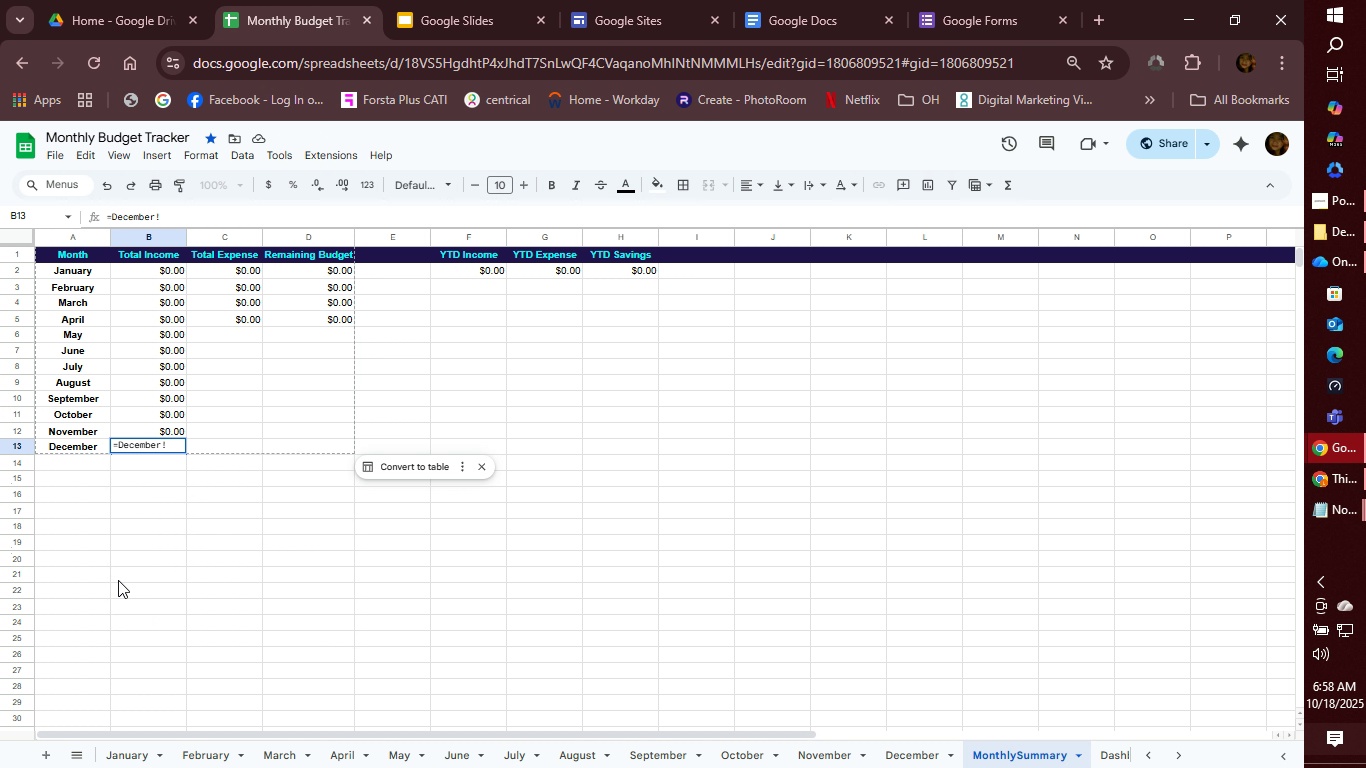 
type(G2)
 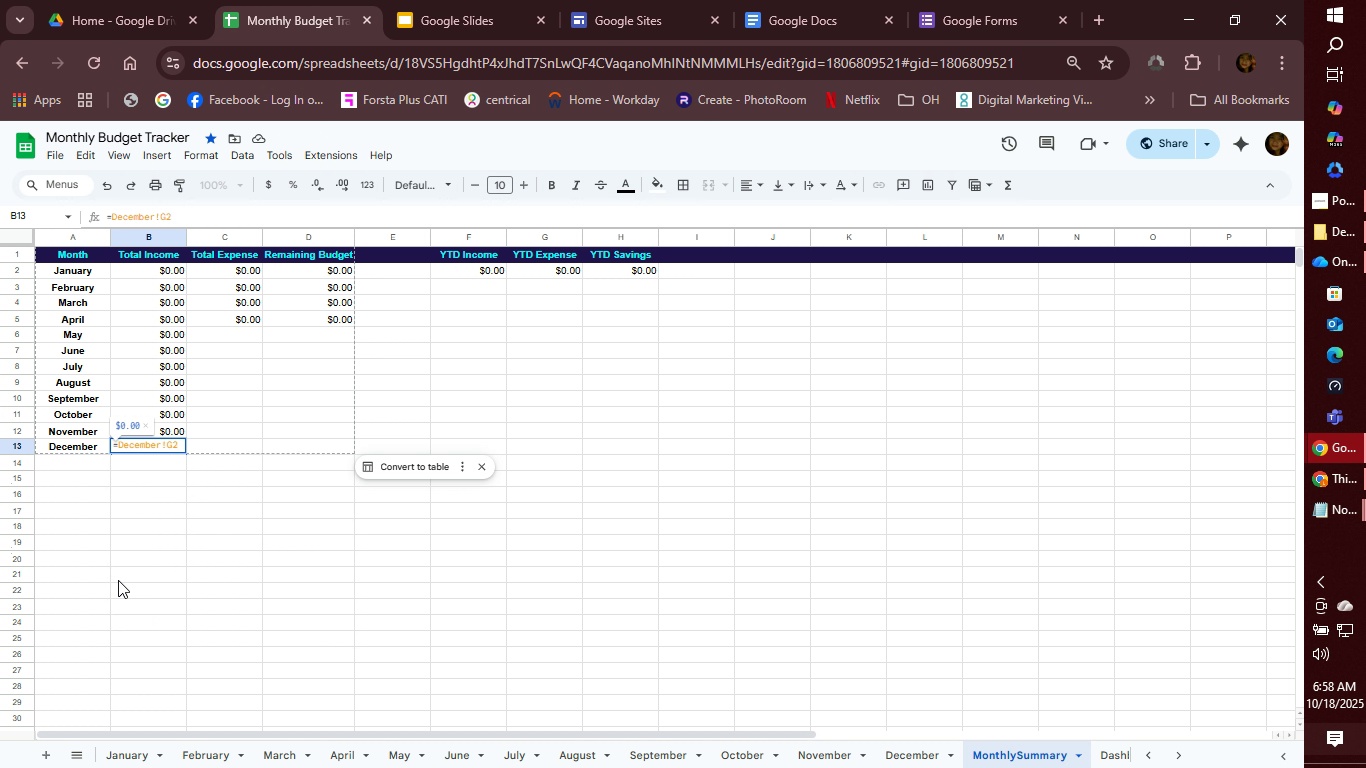 
key(Enter)
 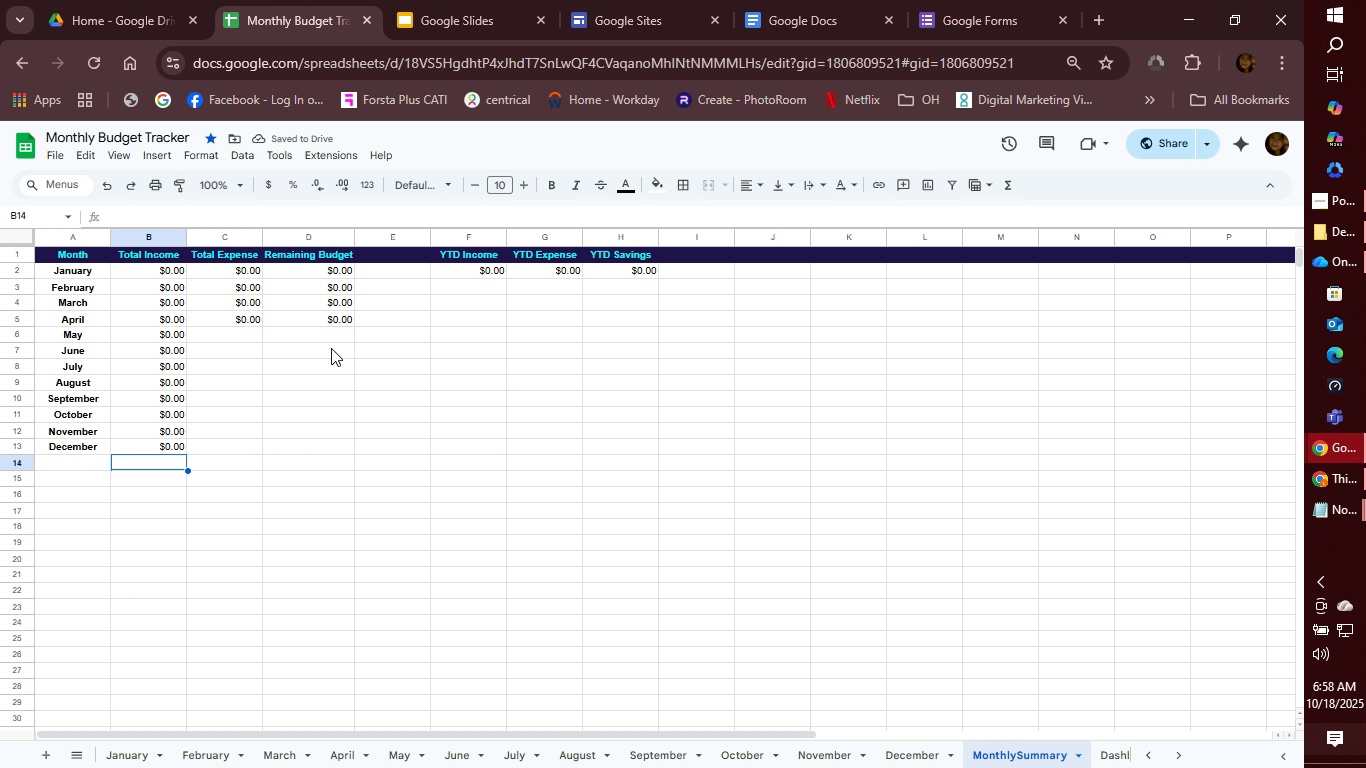 
left_click([251, 335])
 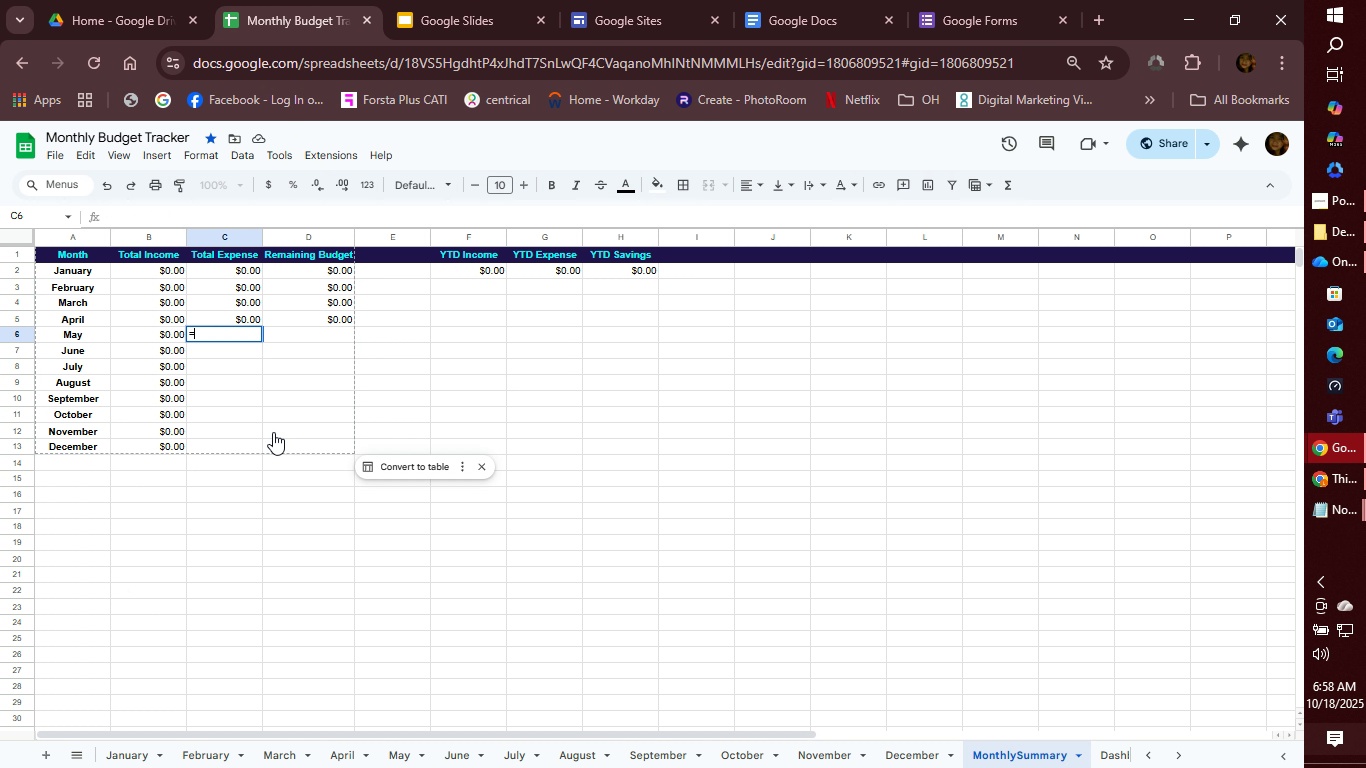 
key(Equal)
 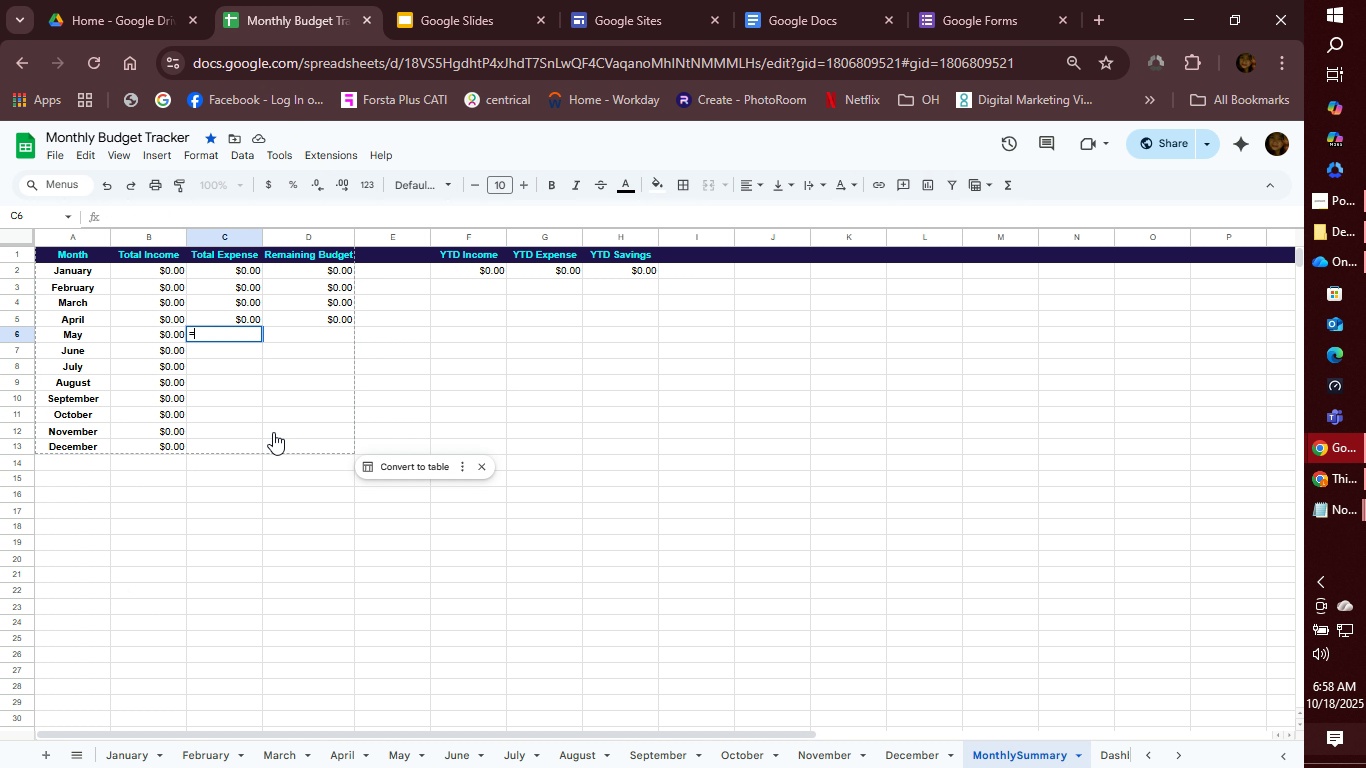 
key(M)
 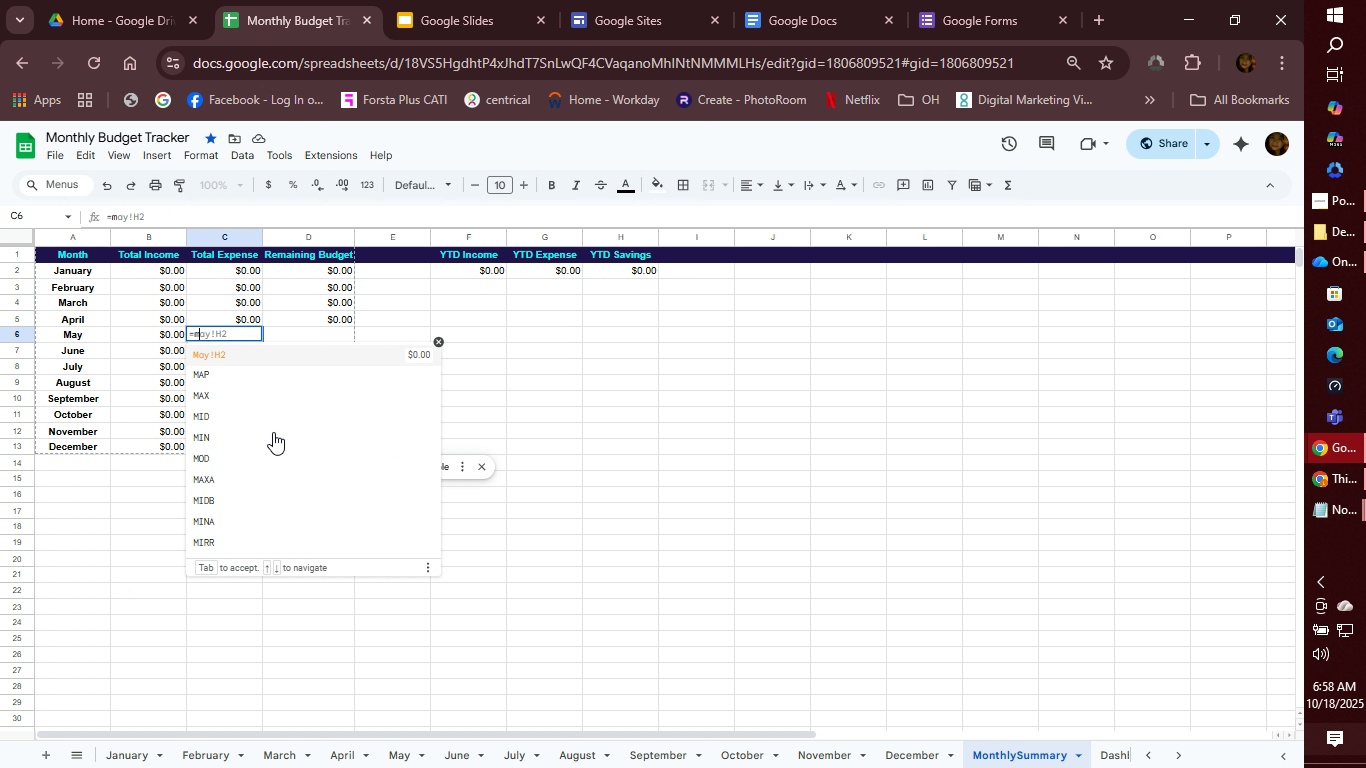 
key(Tab)
 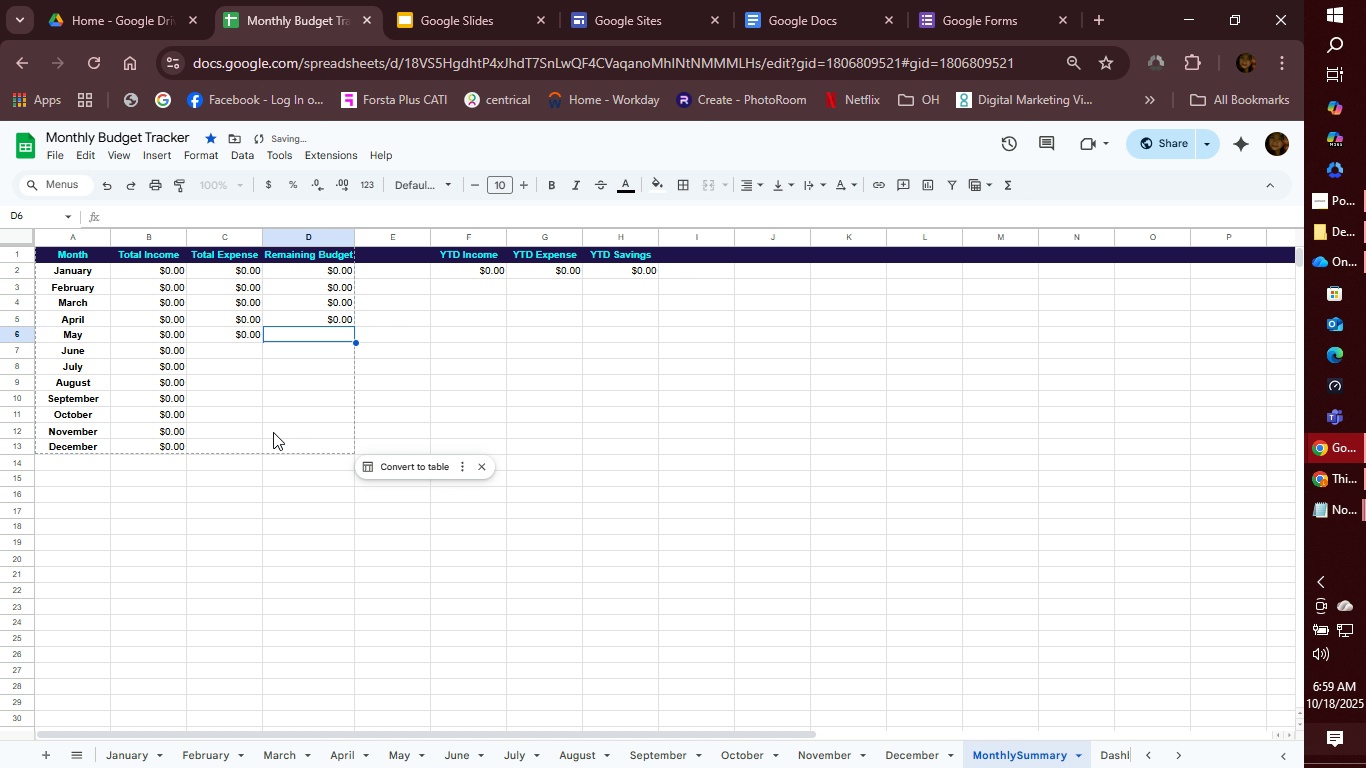 
key(Tab)
 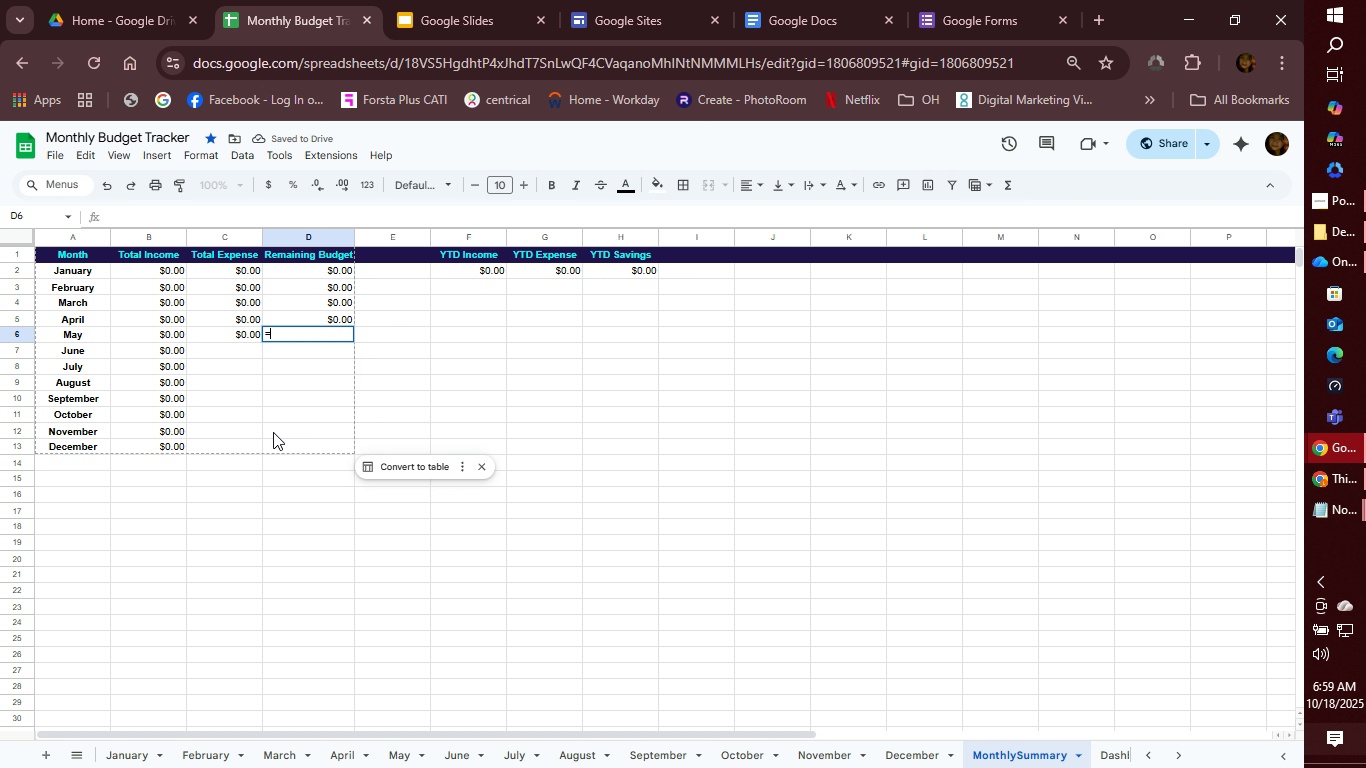 
key(Equal)
 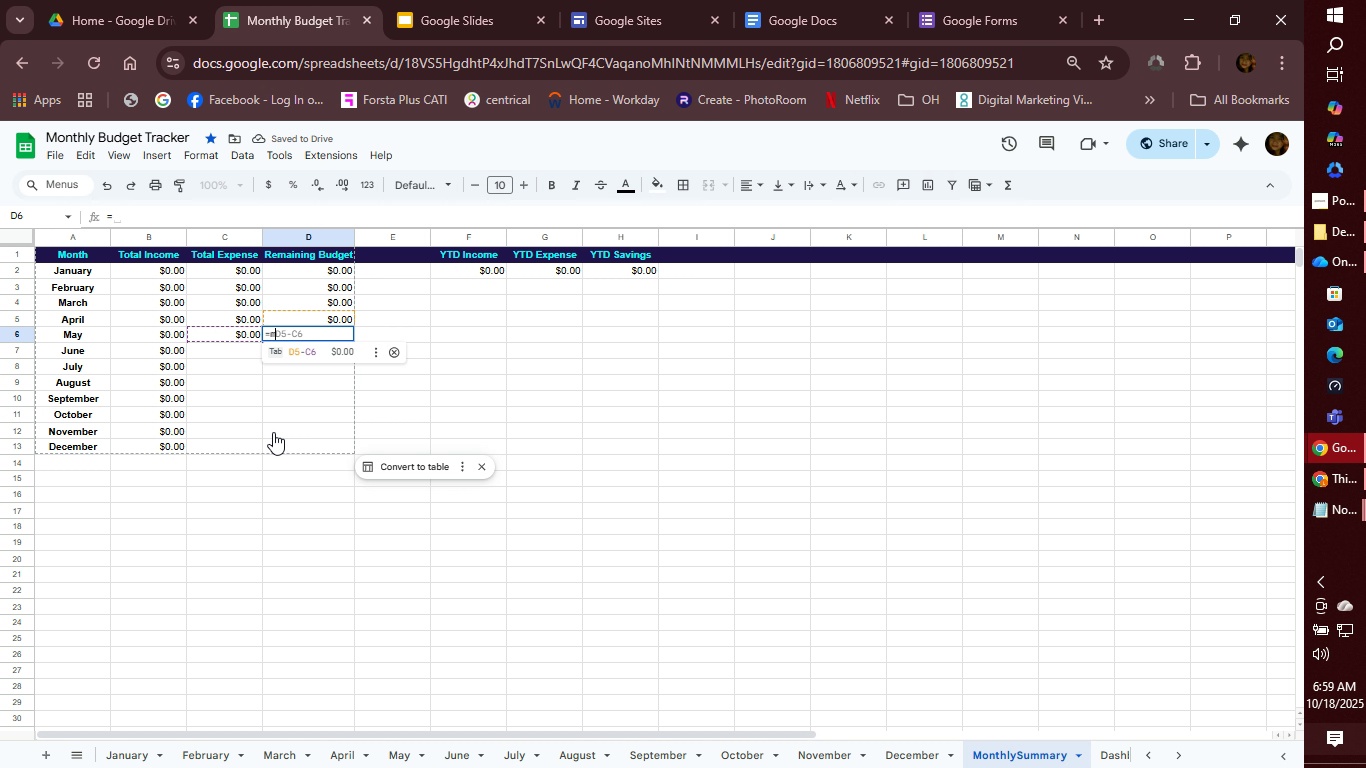 
key(M)
 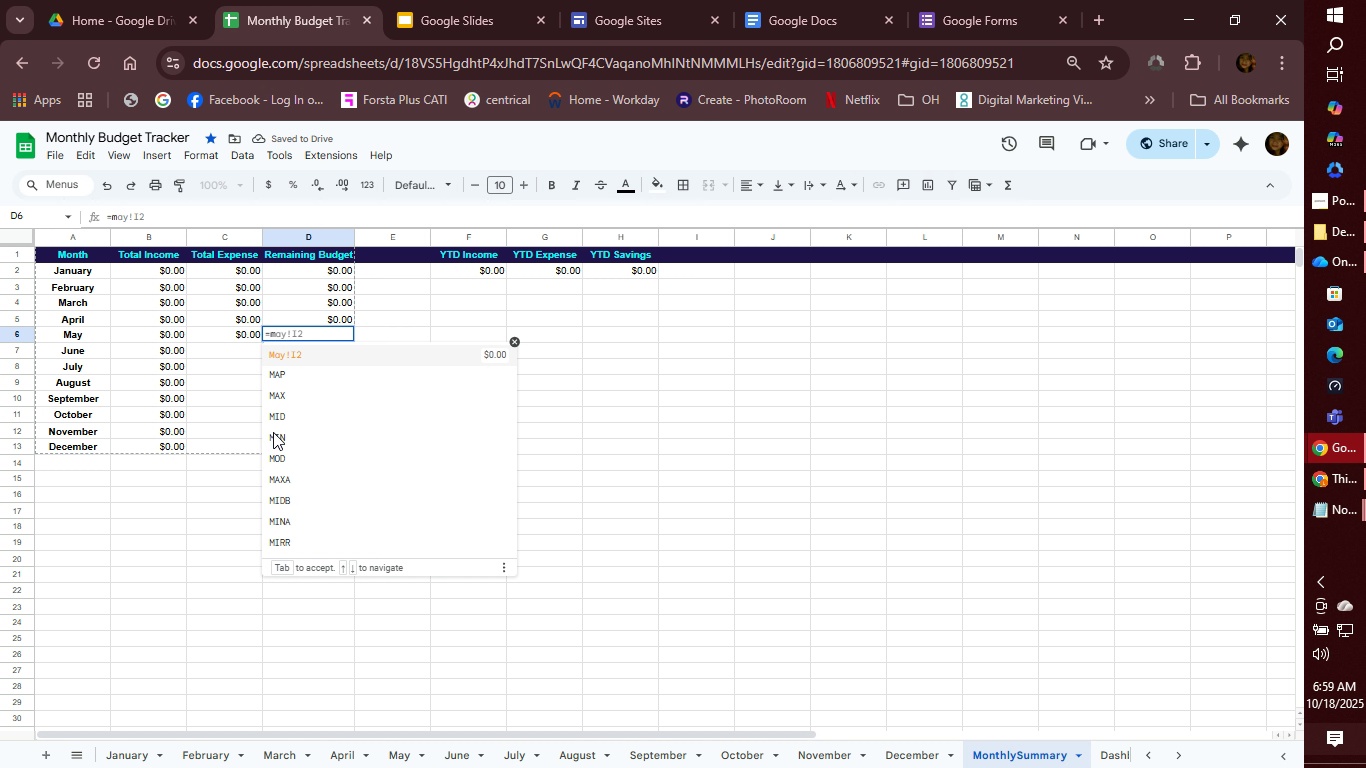 
key(Tab)
 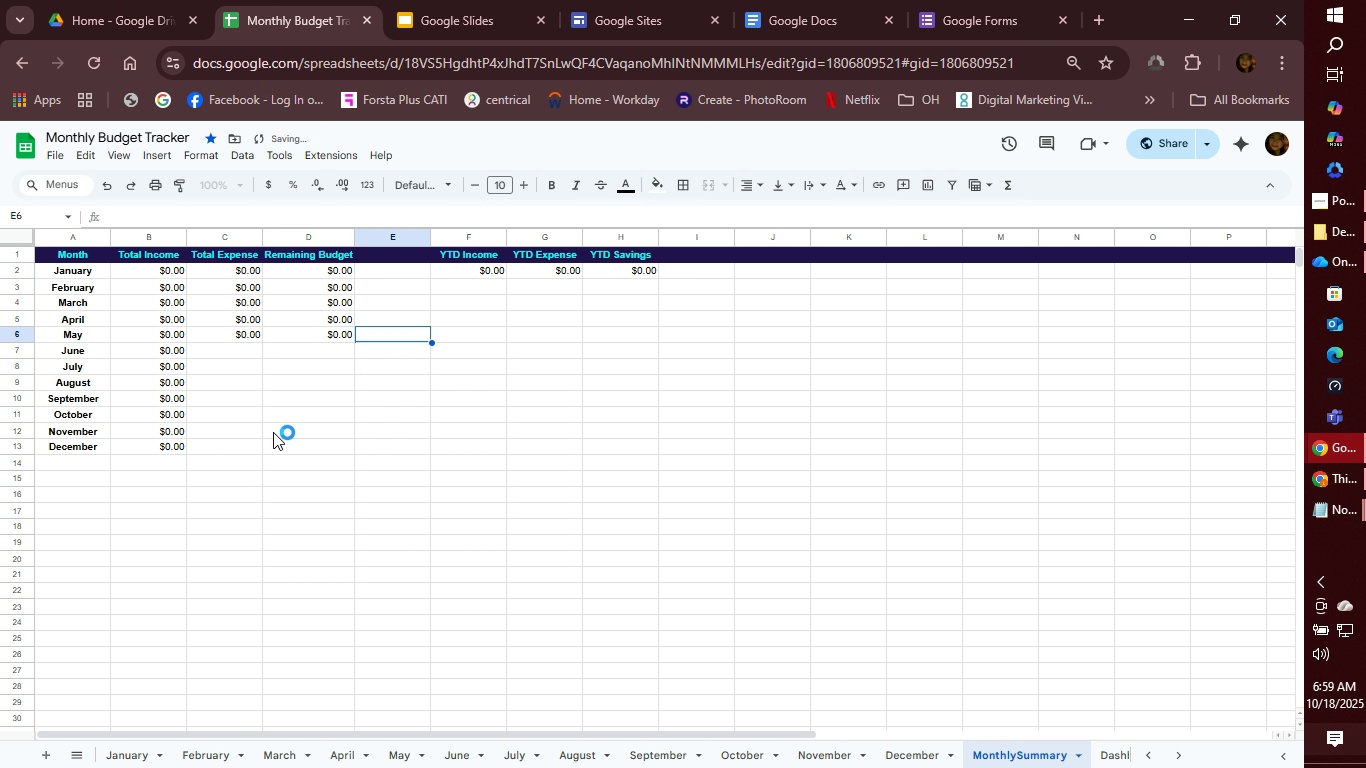 
key(Tab)
 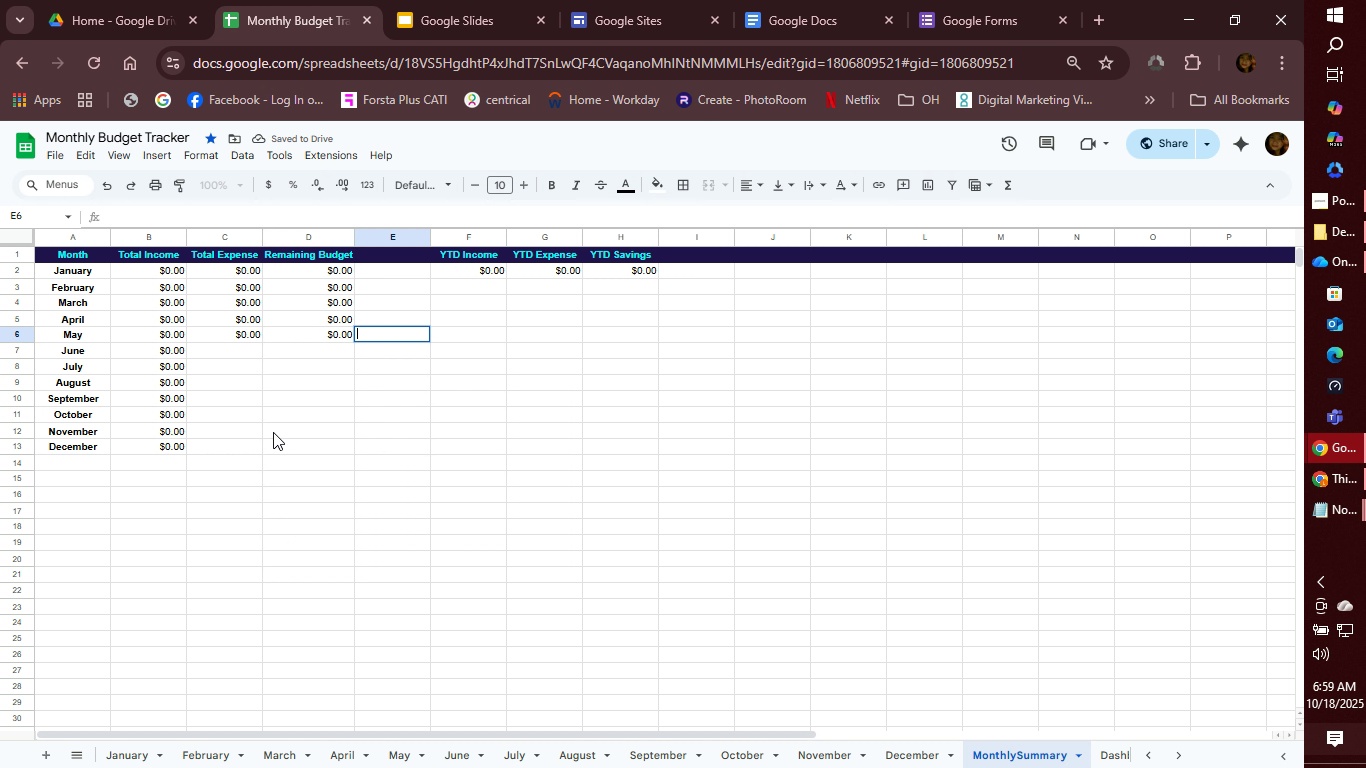 
key(Enter)
 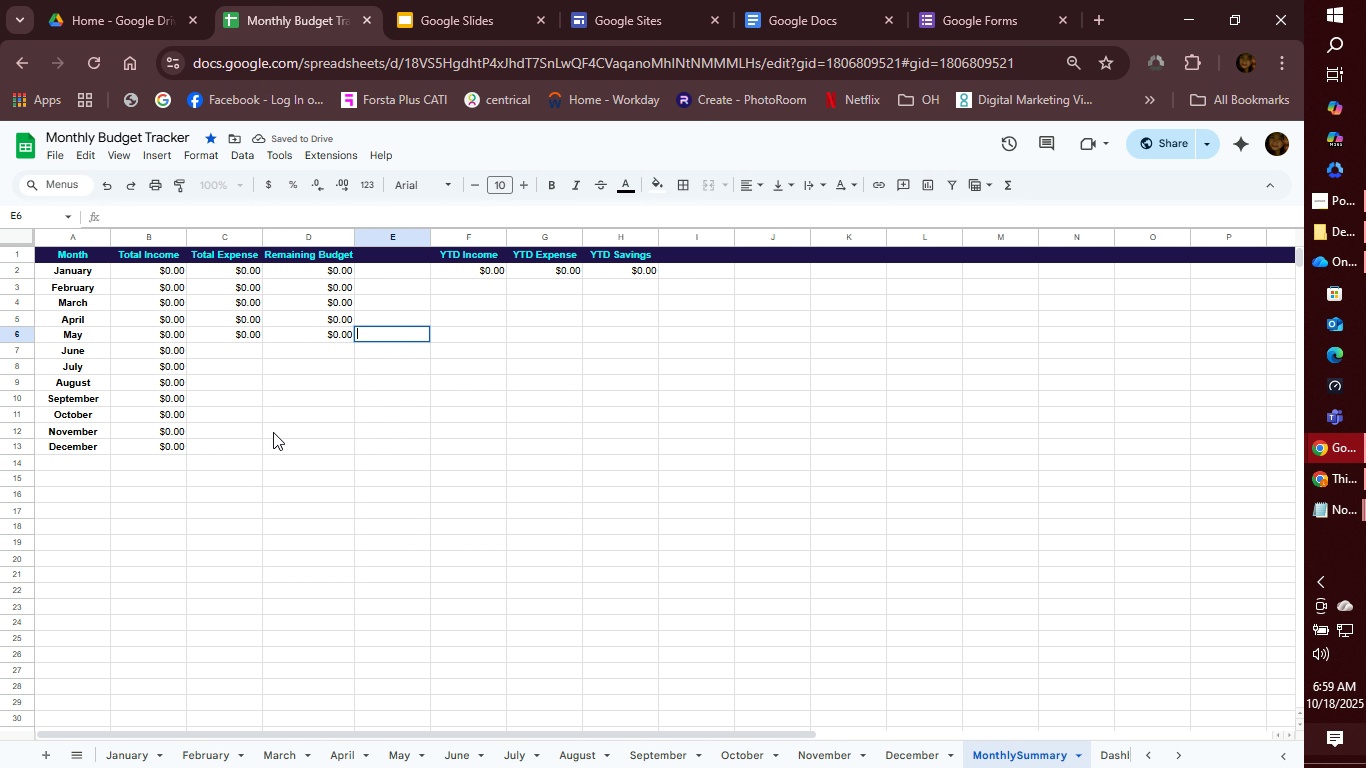 
key(Enter)
 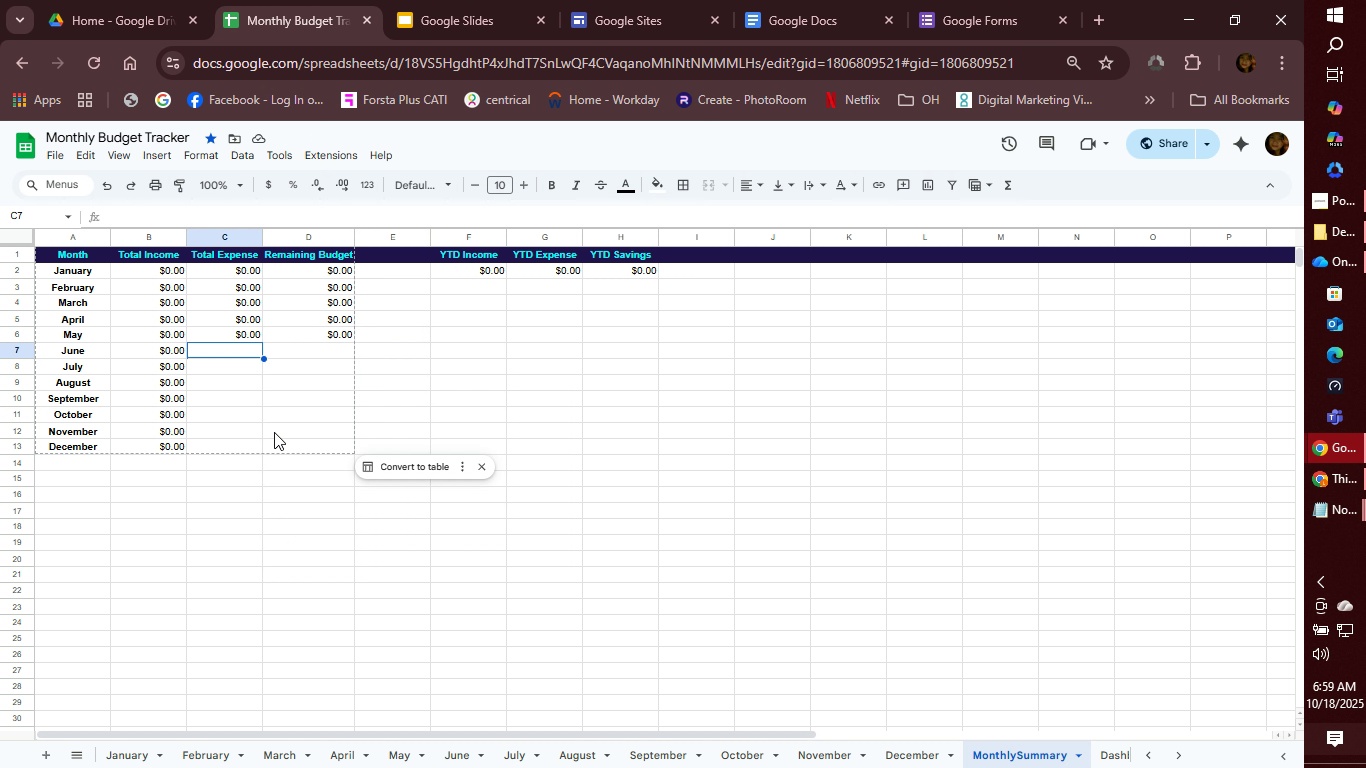 
key(Equal)
 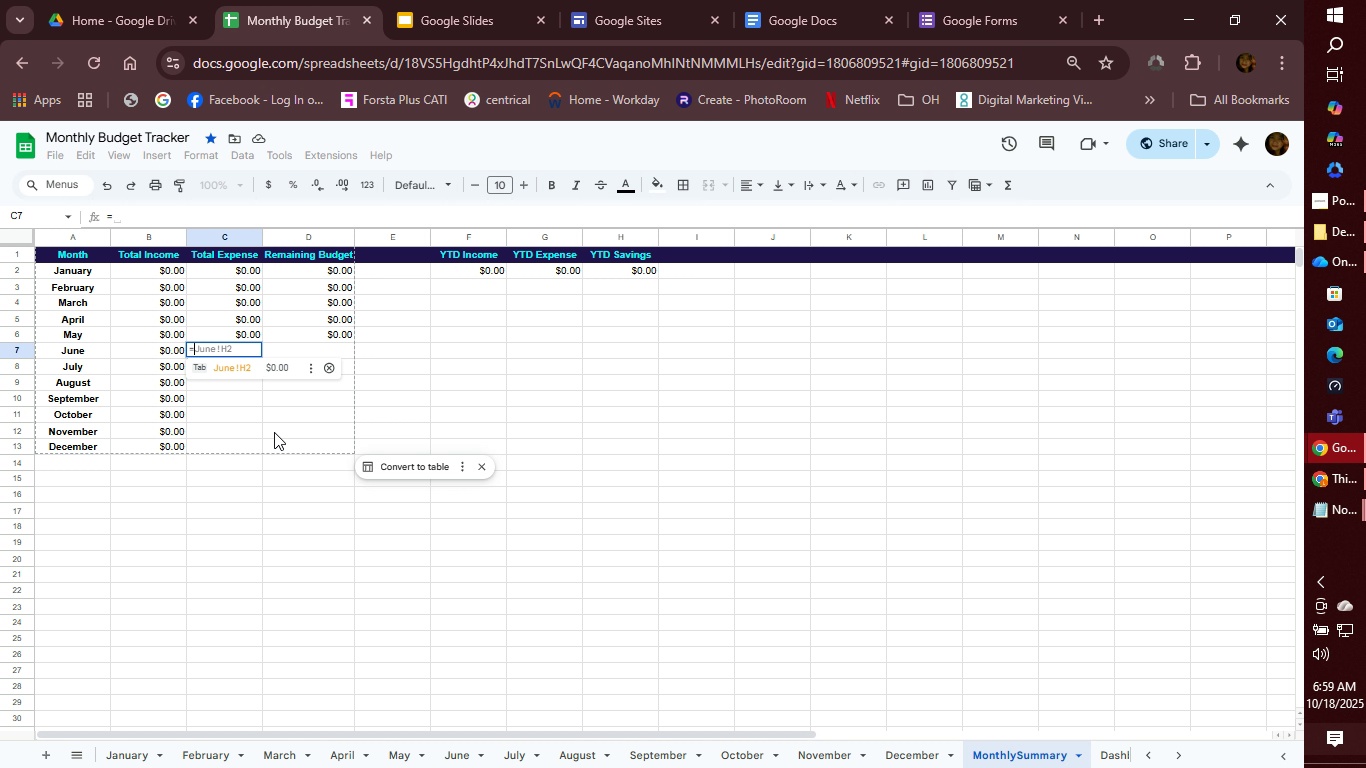 
key(Tab)
 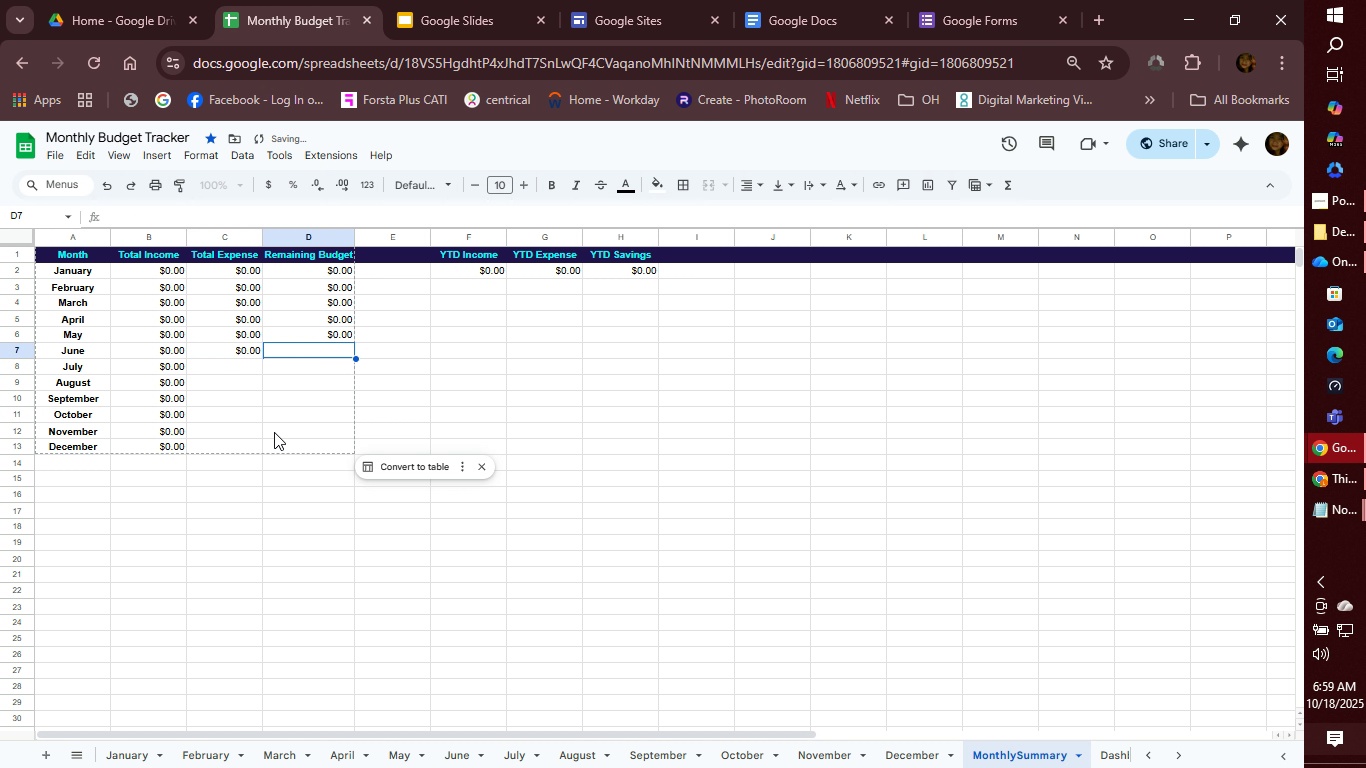 
key(Tab)
 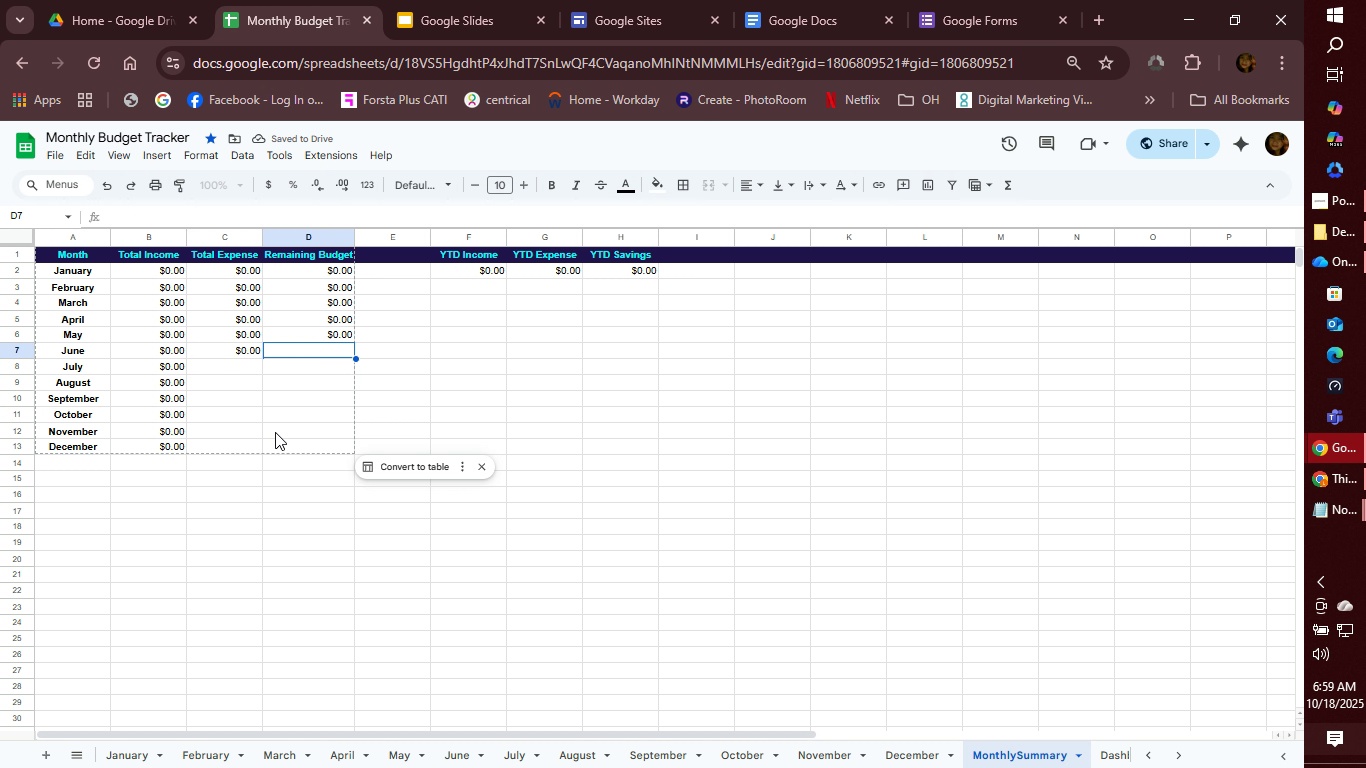 
key(Equal)
 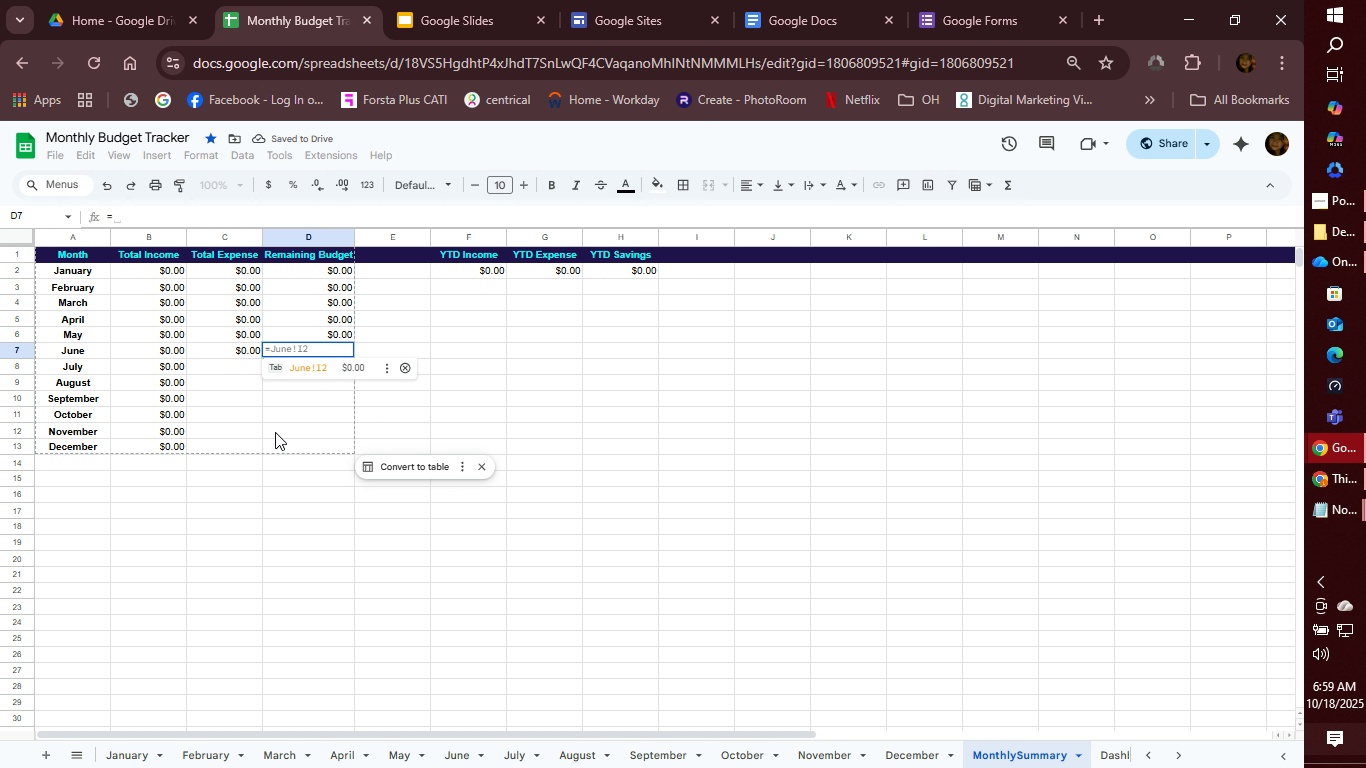 
key(Tab)
 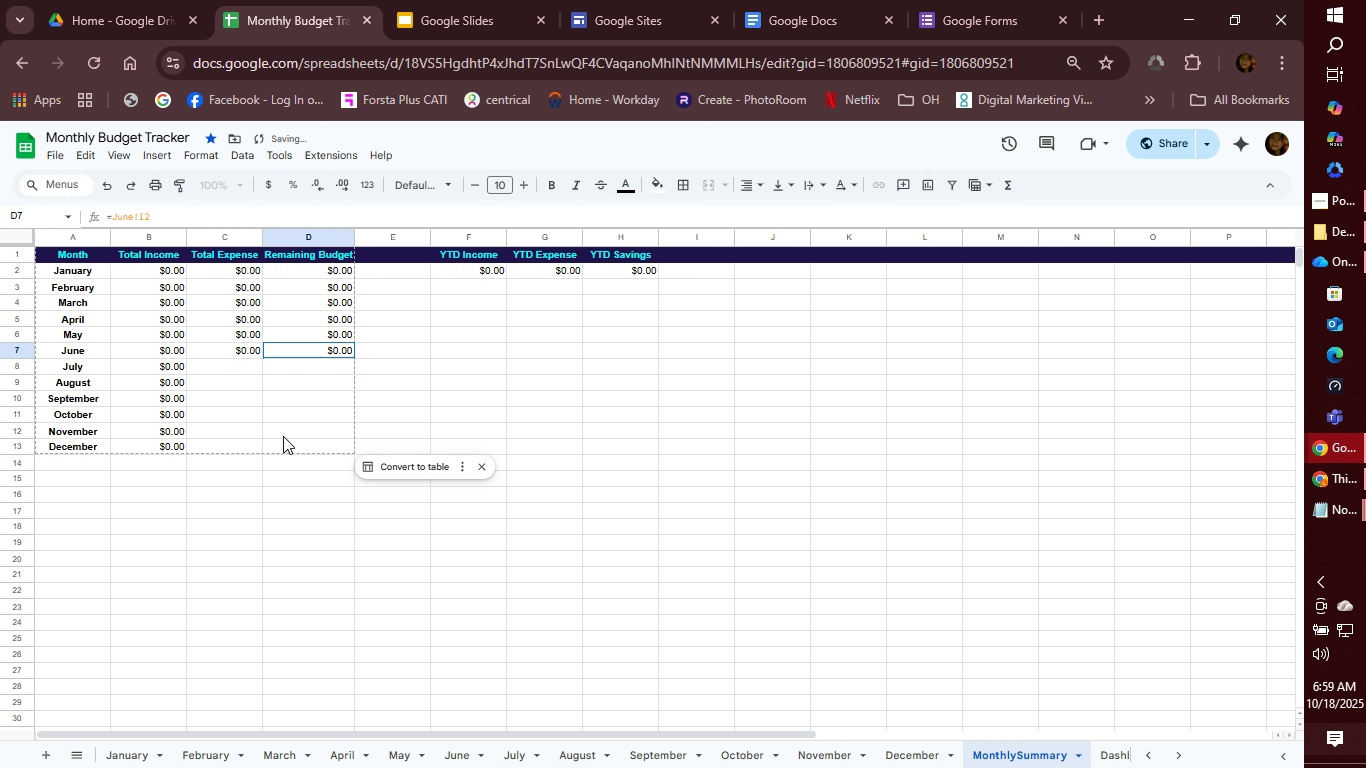 
key(Enter)
 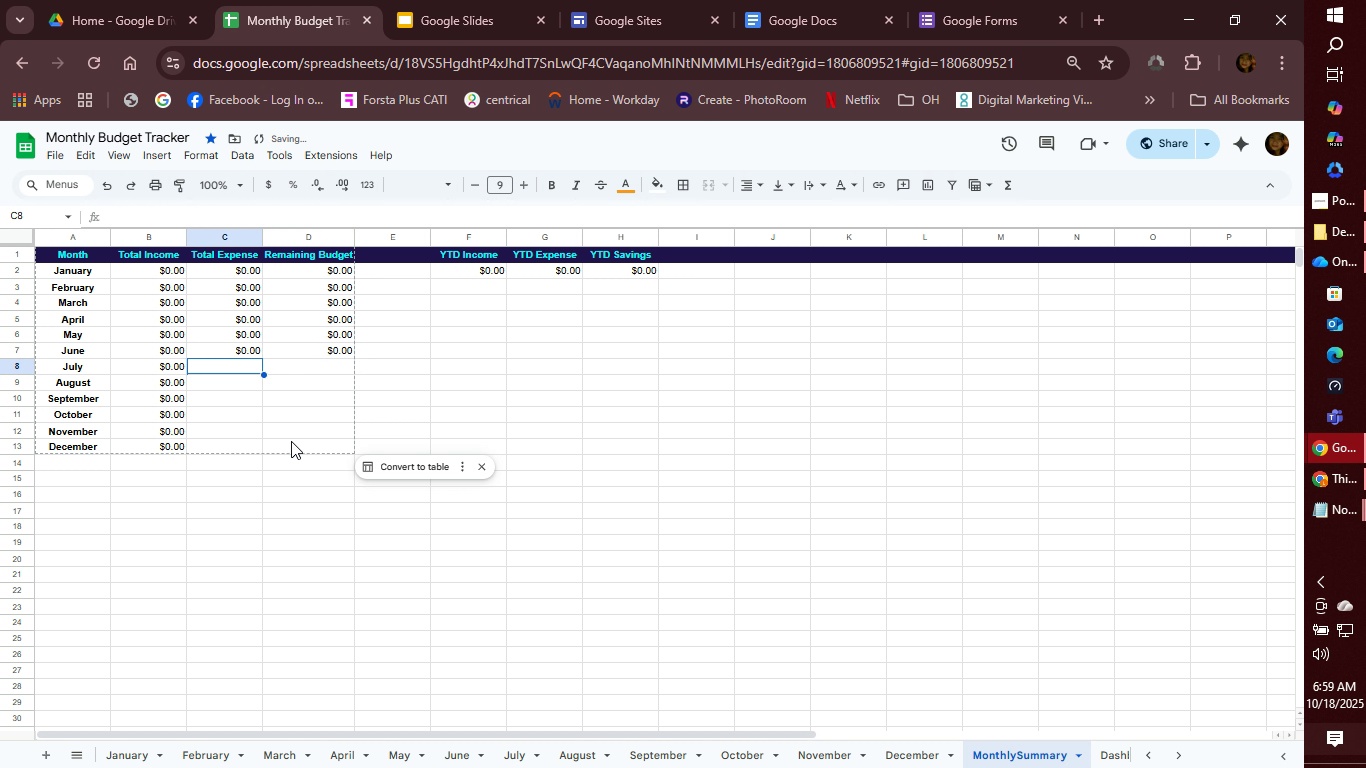 
key(Enter)
 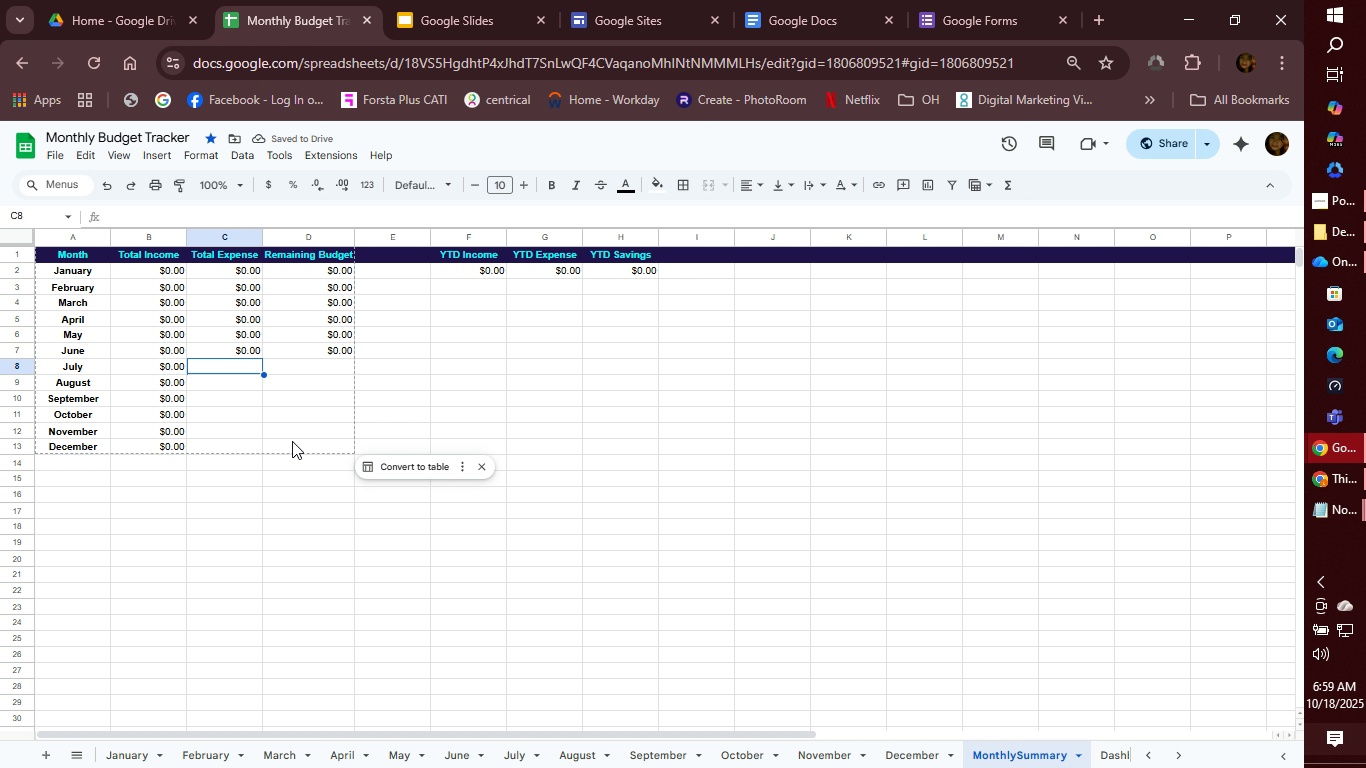 
key(Equal)
 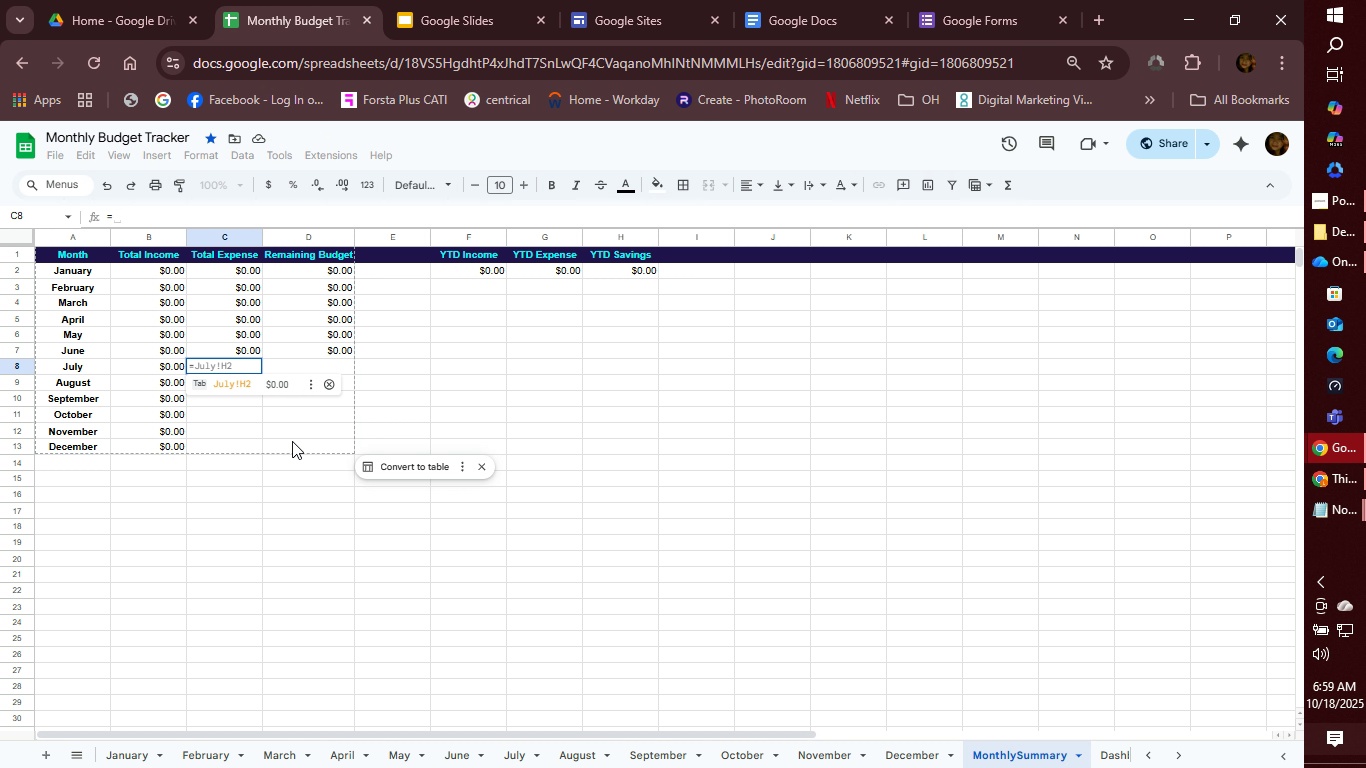 
key(Tab)
 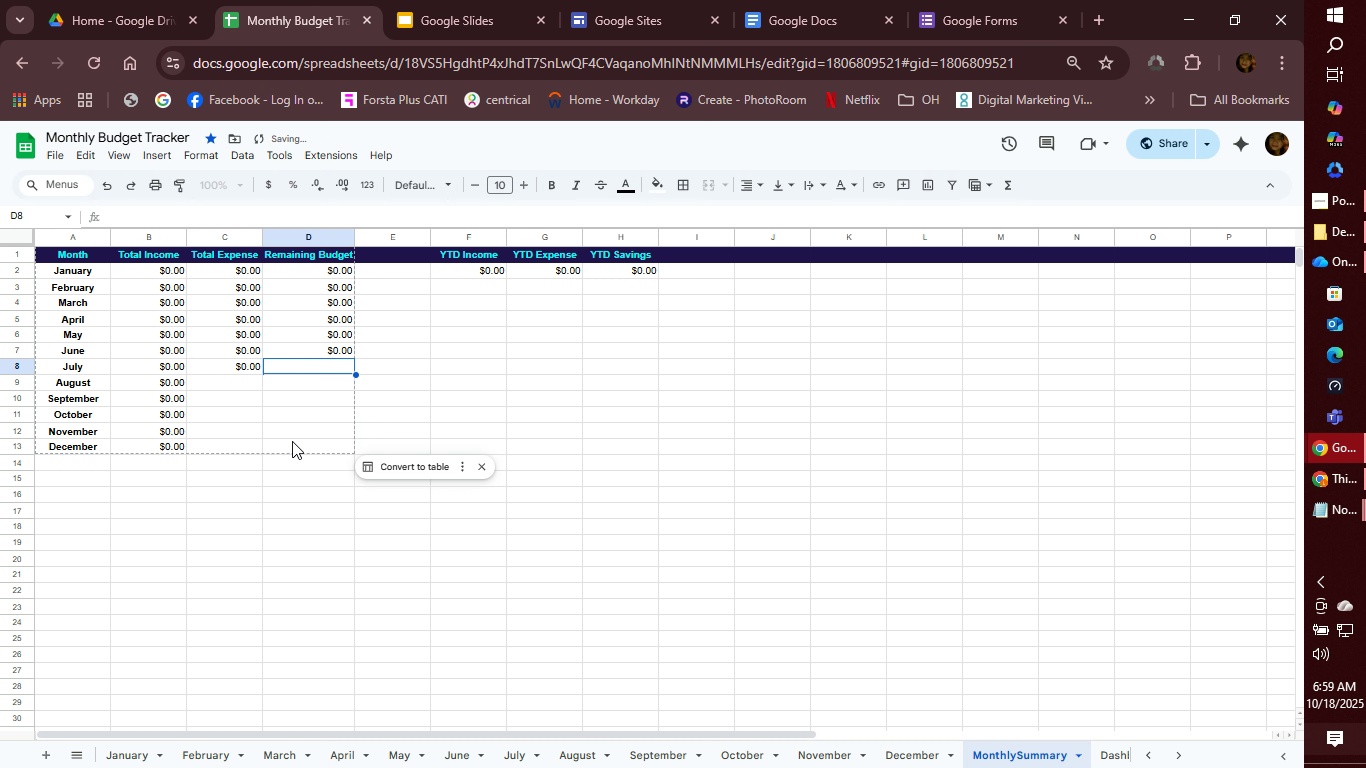 
key(Tab)
 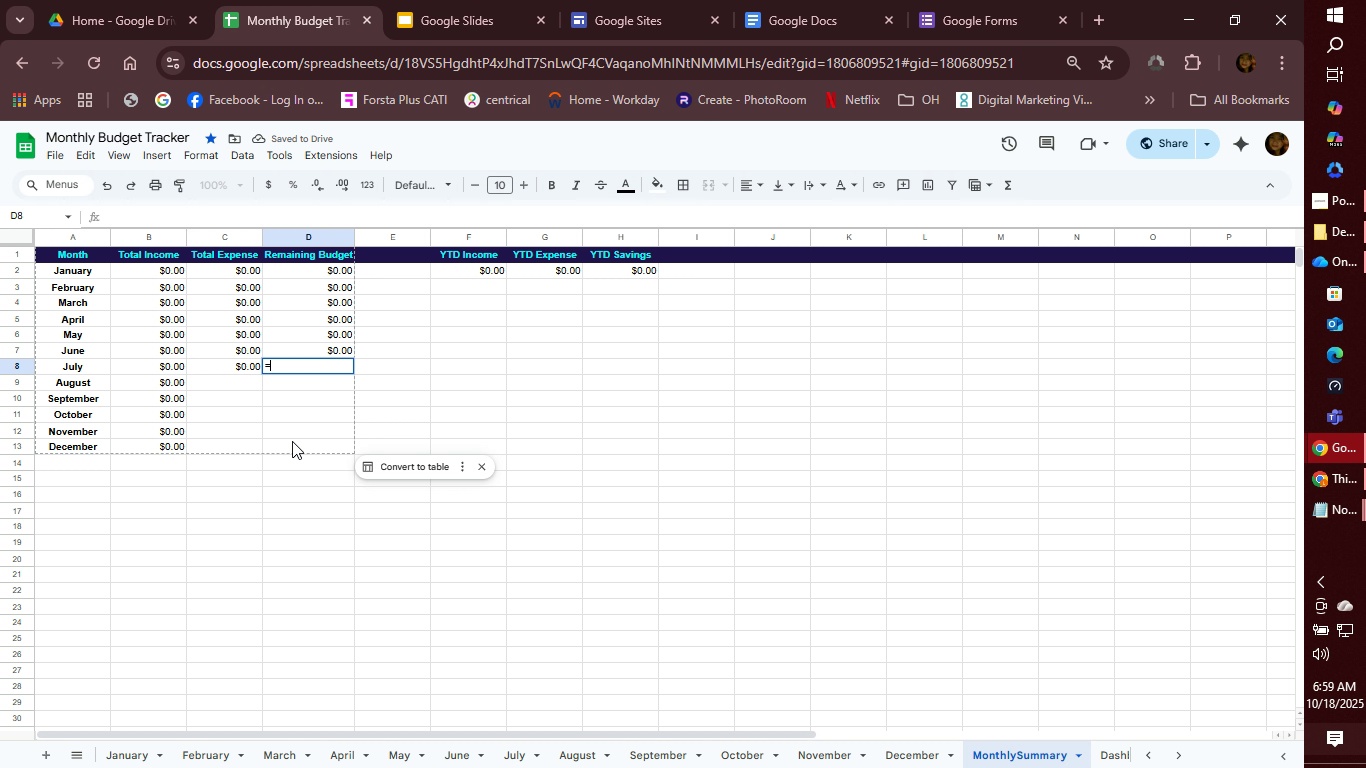 
key(Equal)
 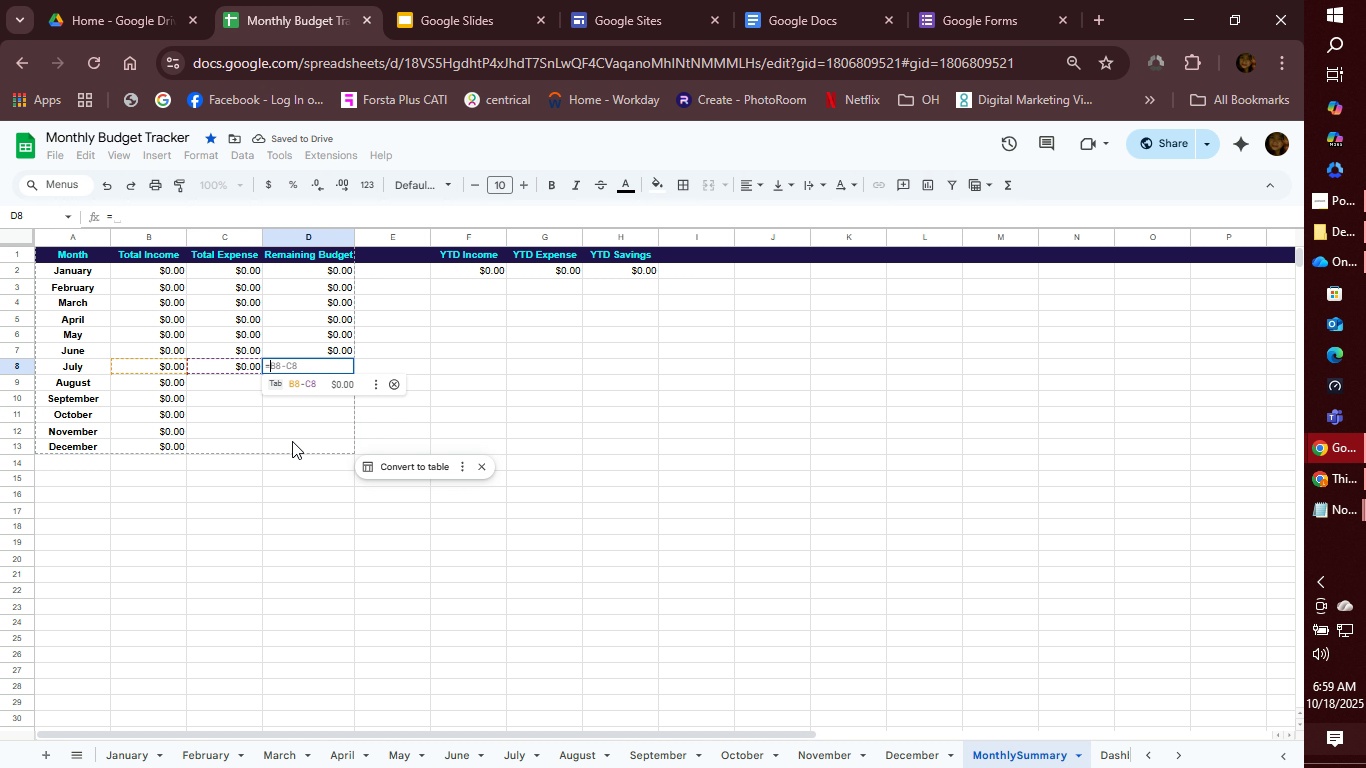 
key(J)
 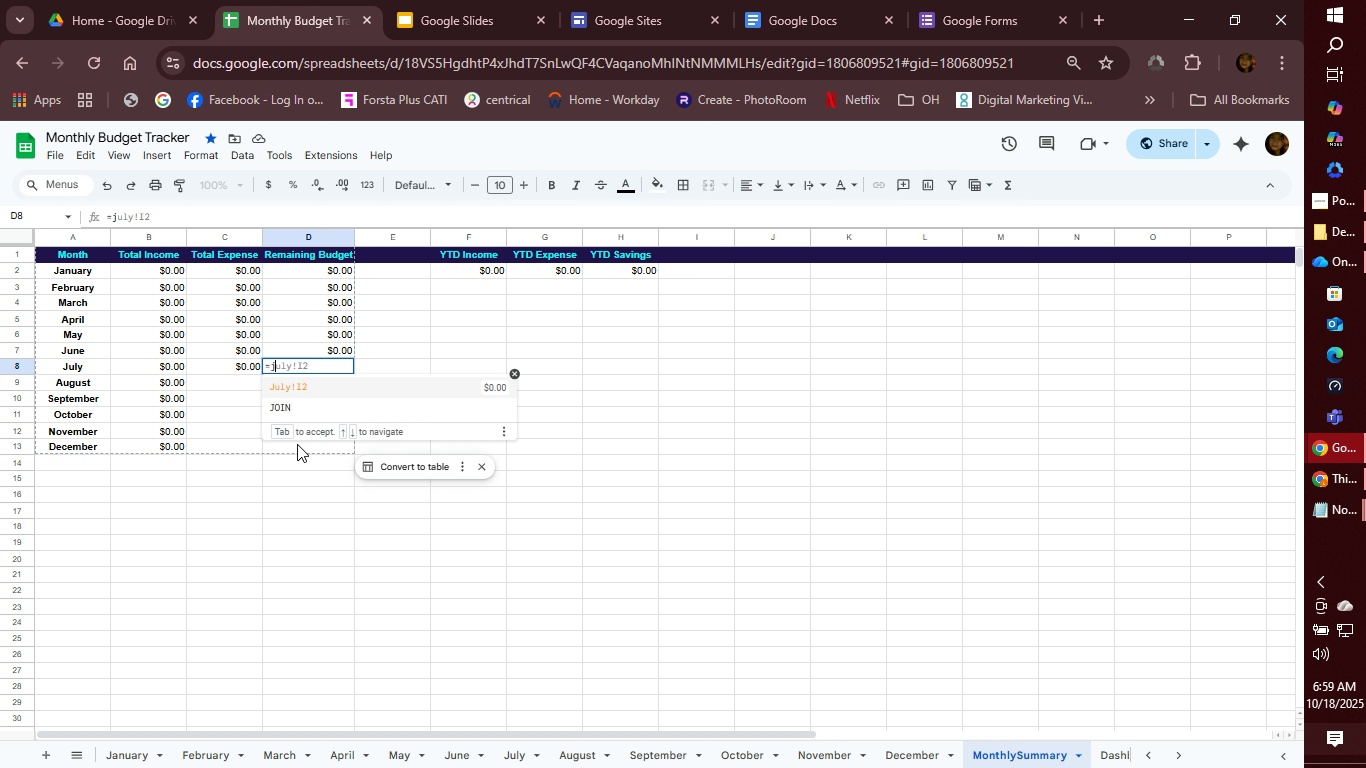 
key(Tab)
 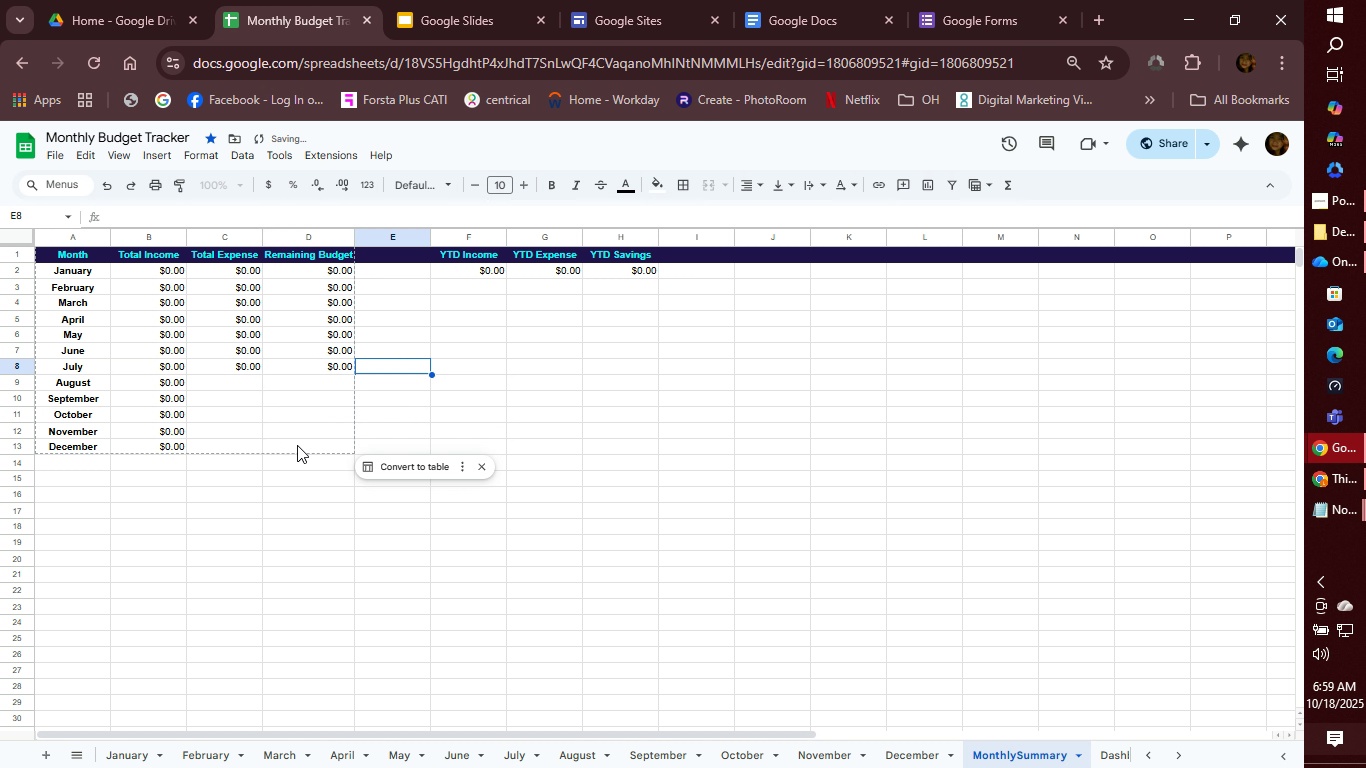 
key(Tab)
 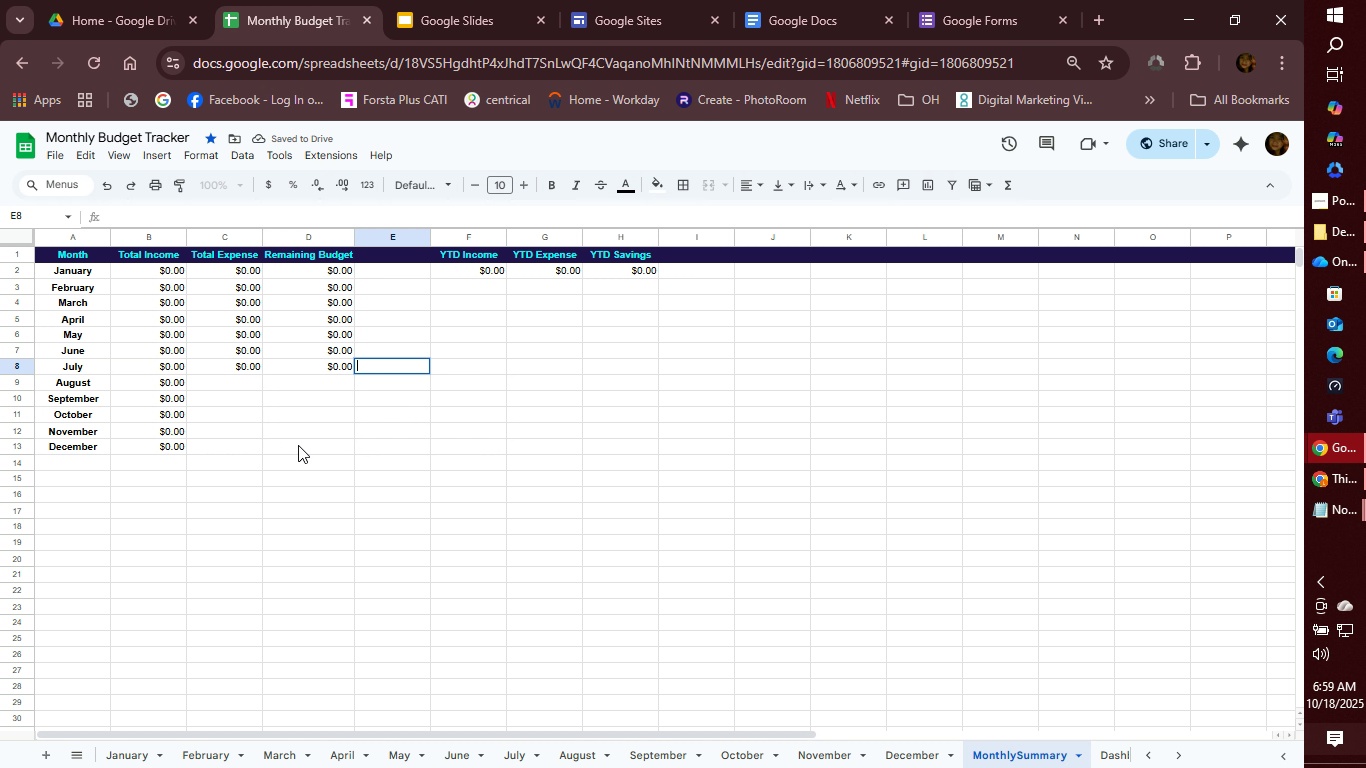 
key(Enter)
 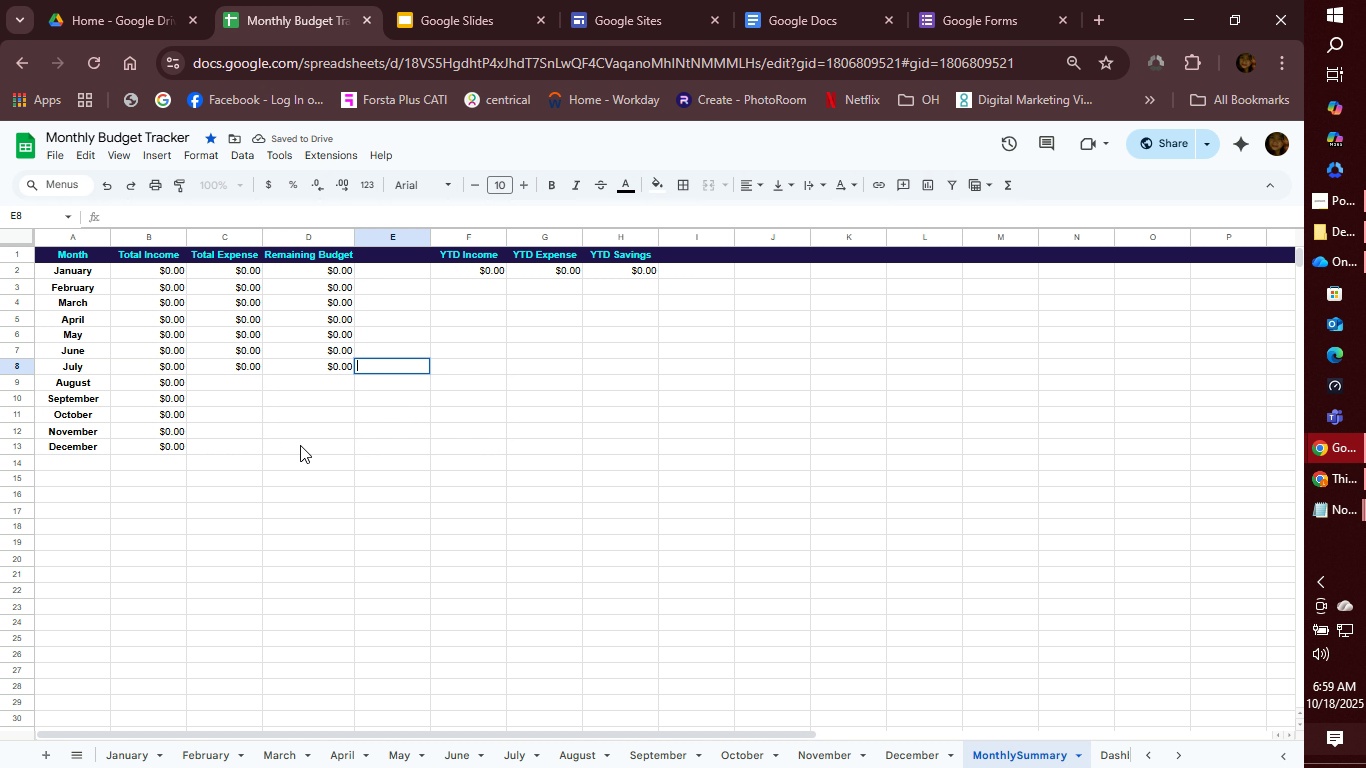 
key(Enter)
 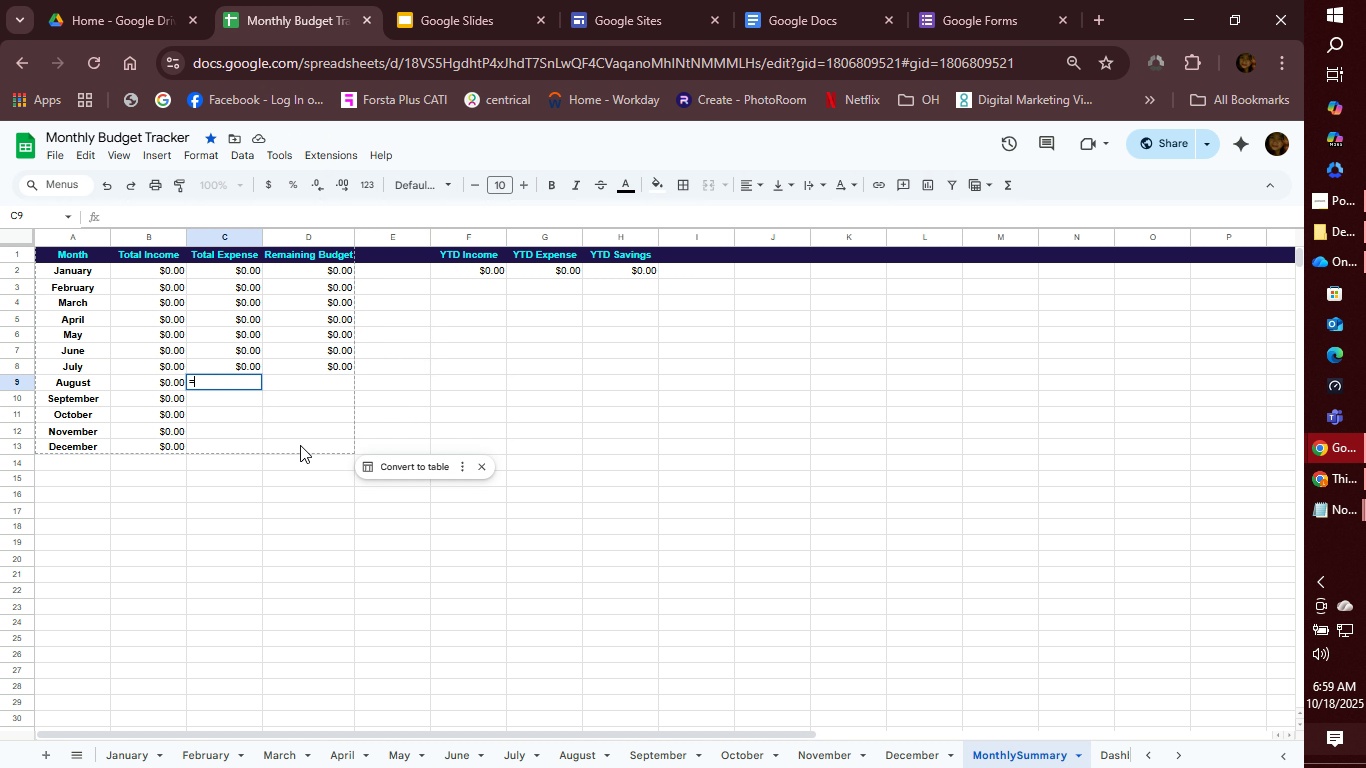 
key(Equal)
 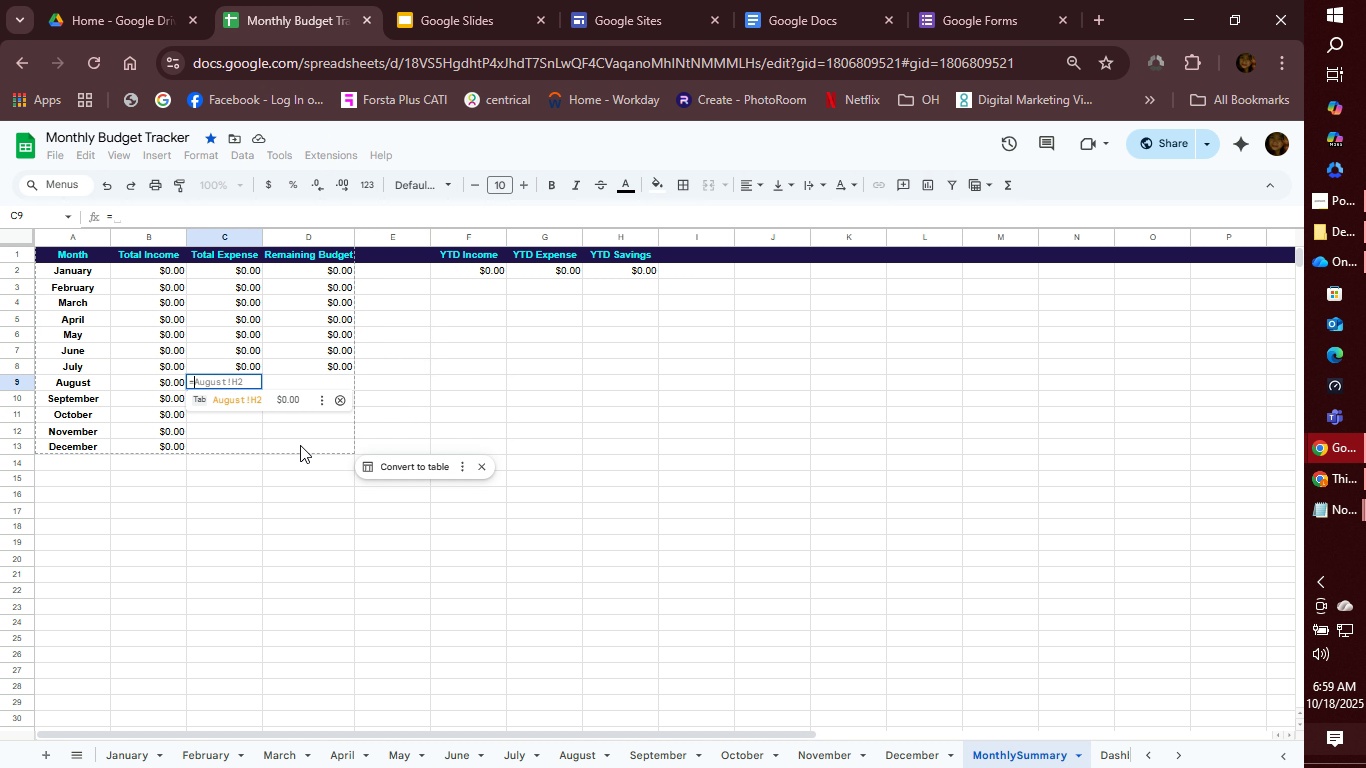 
key(Tab)
 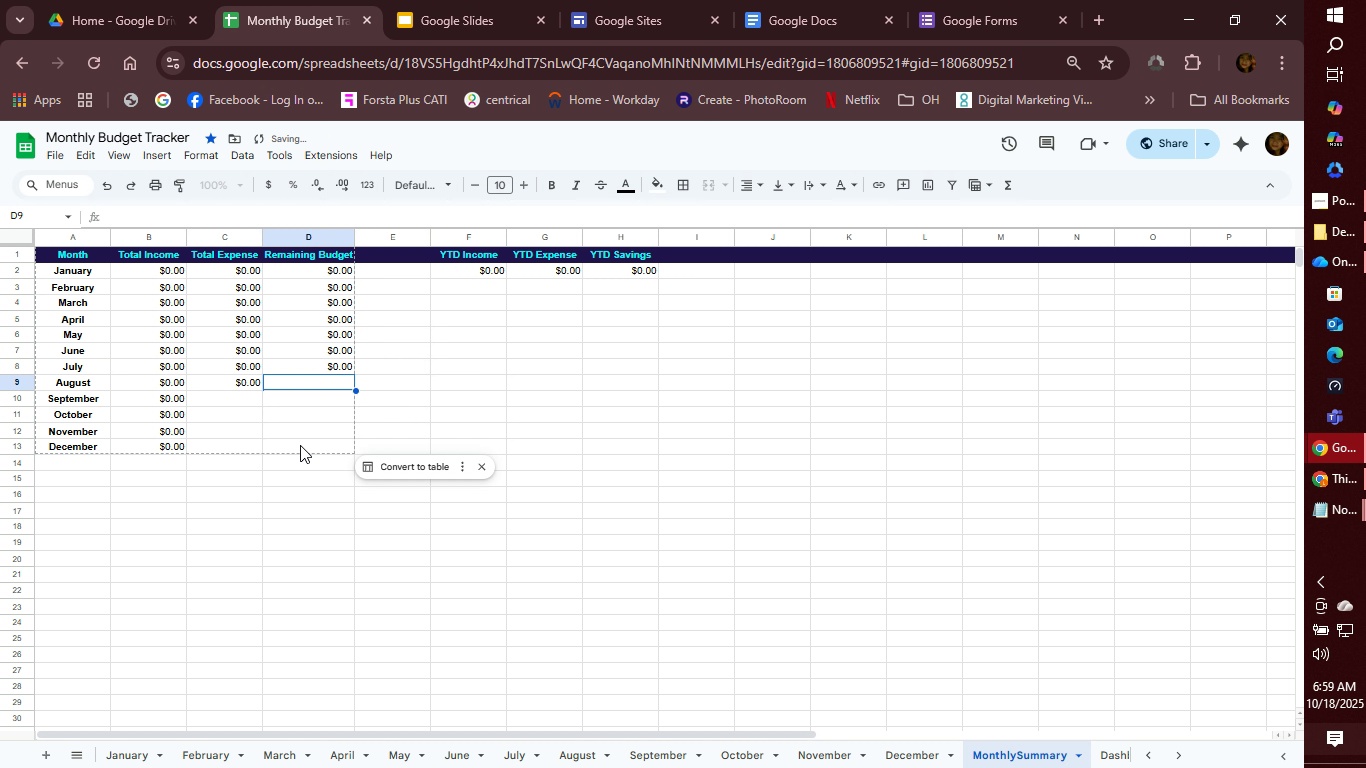 
key(Tab)
 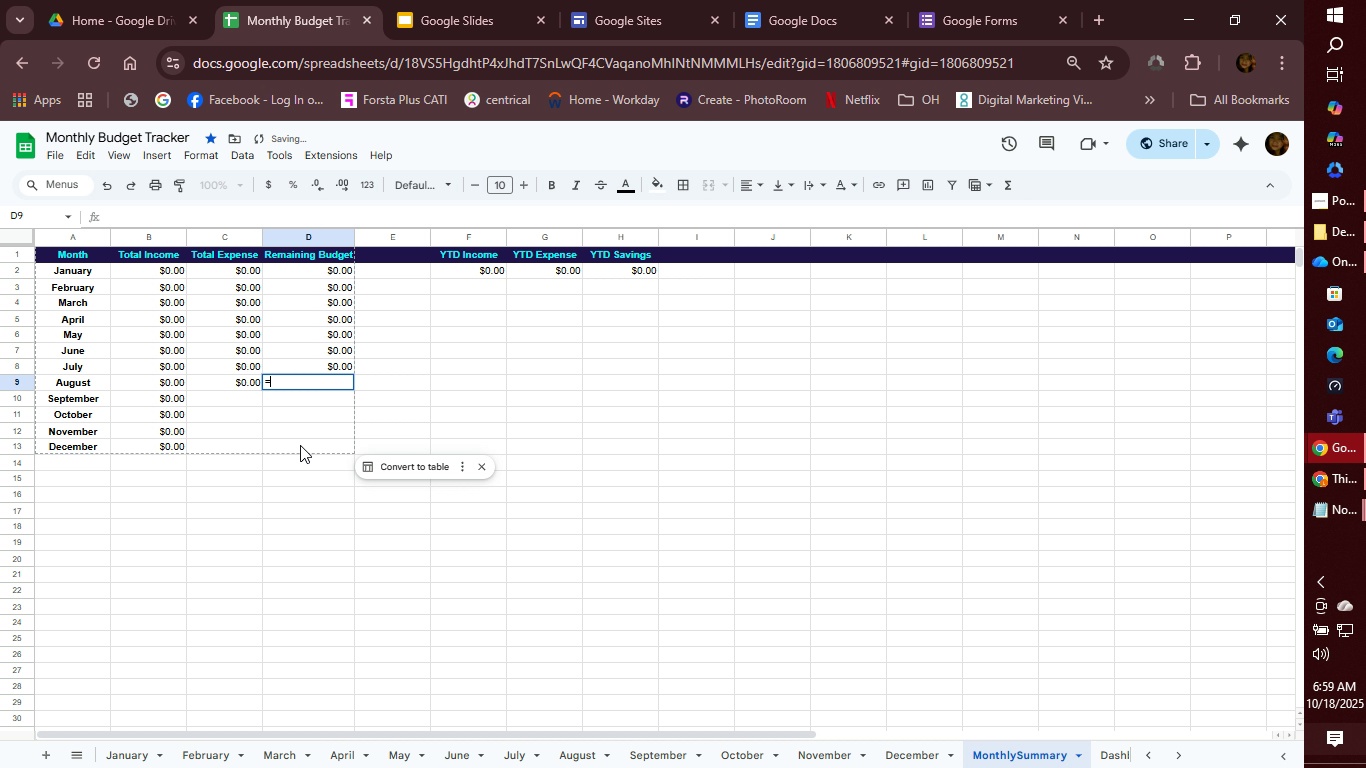 
key(Equal)
 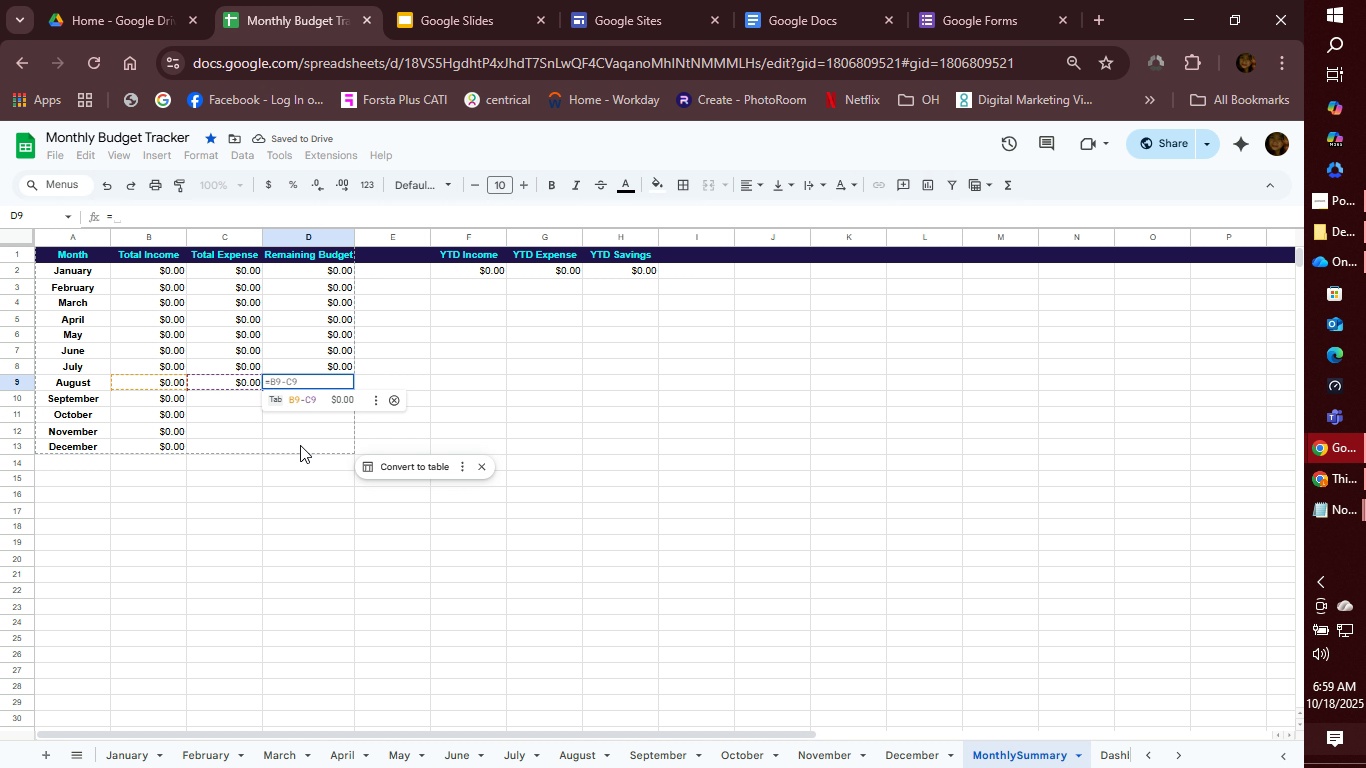 
key(A)
 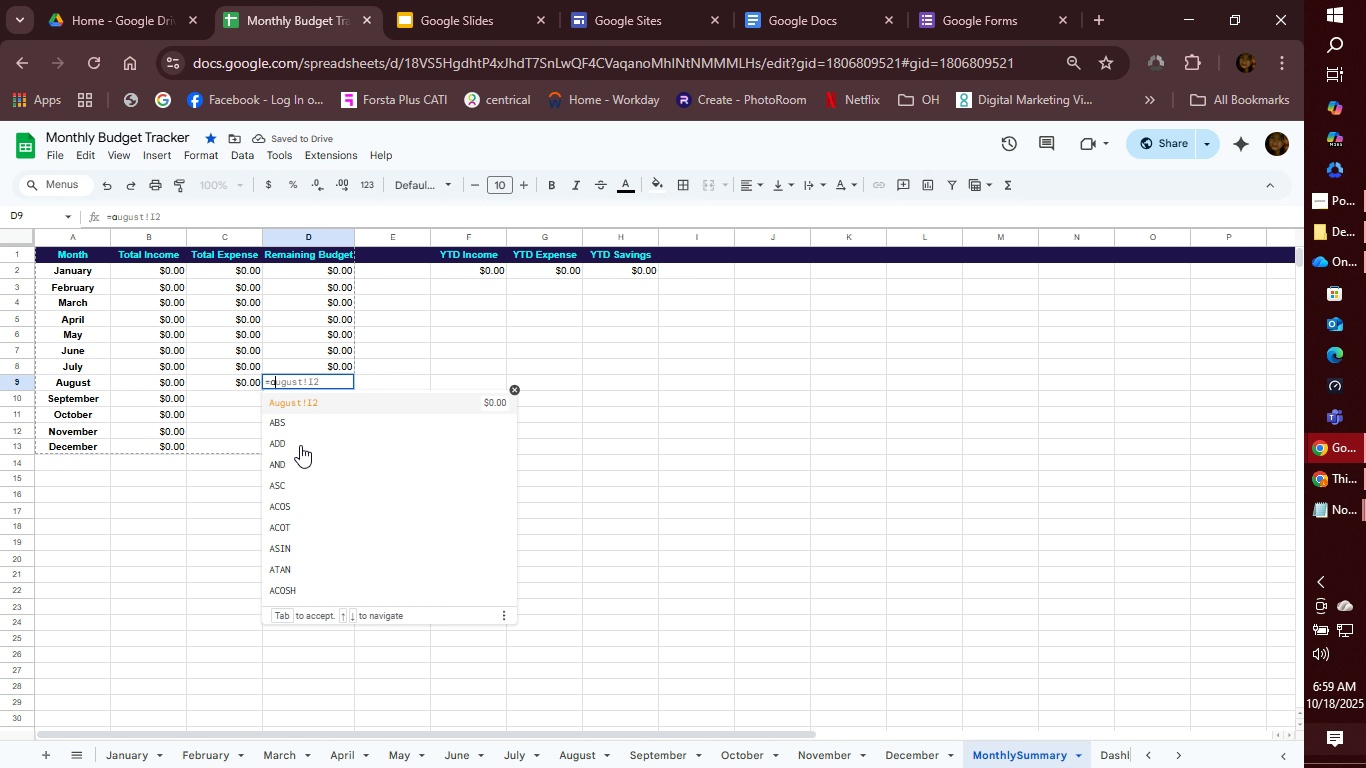 
key(Tab)
 